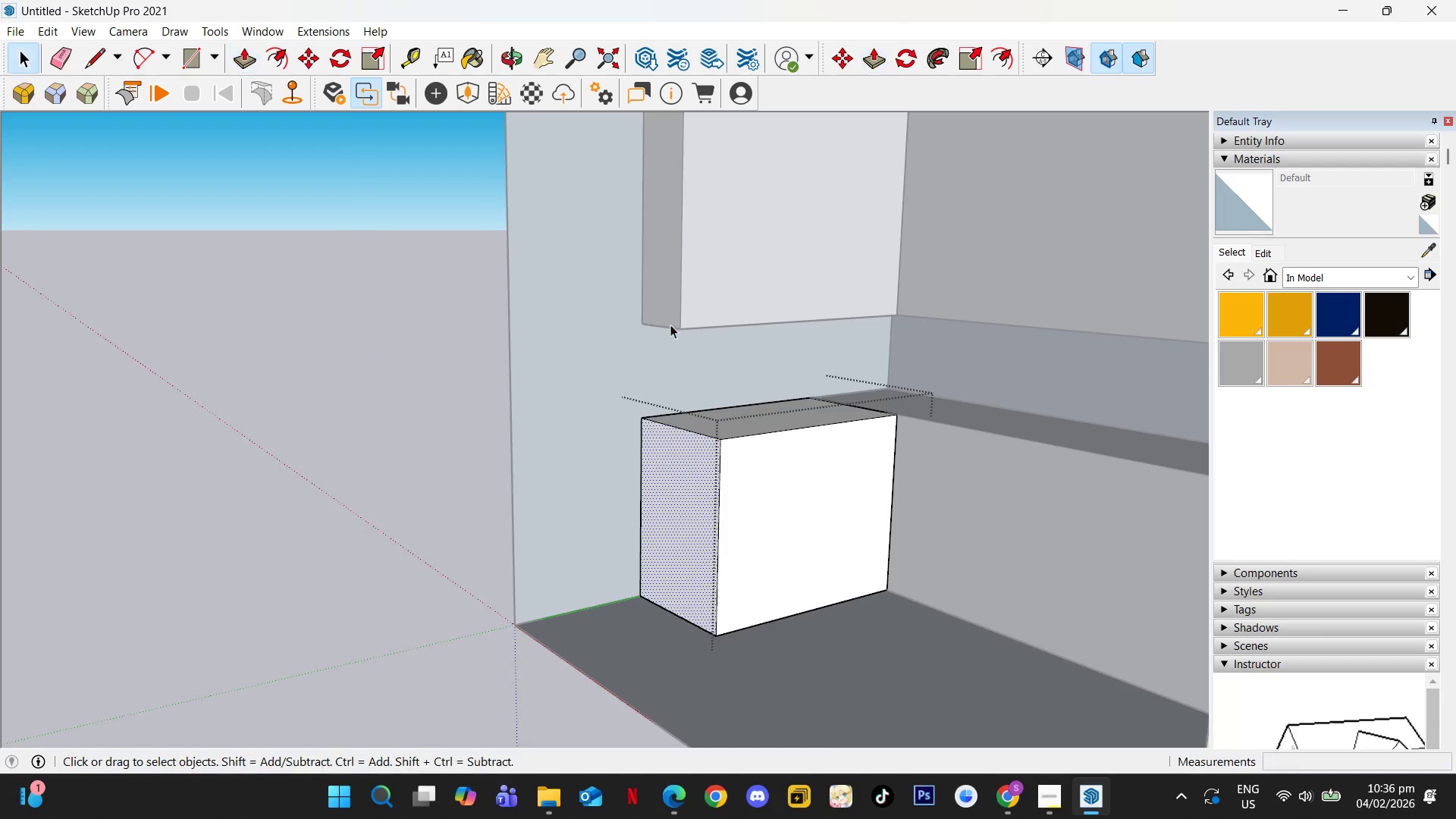 
scroll: coordinate [666, 334], scroll_direction: down, amount: 4.0
 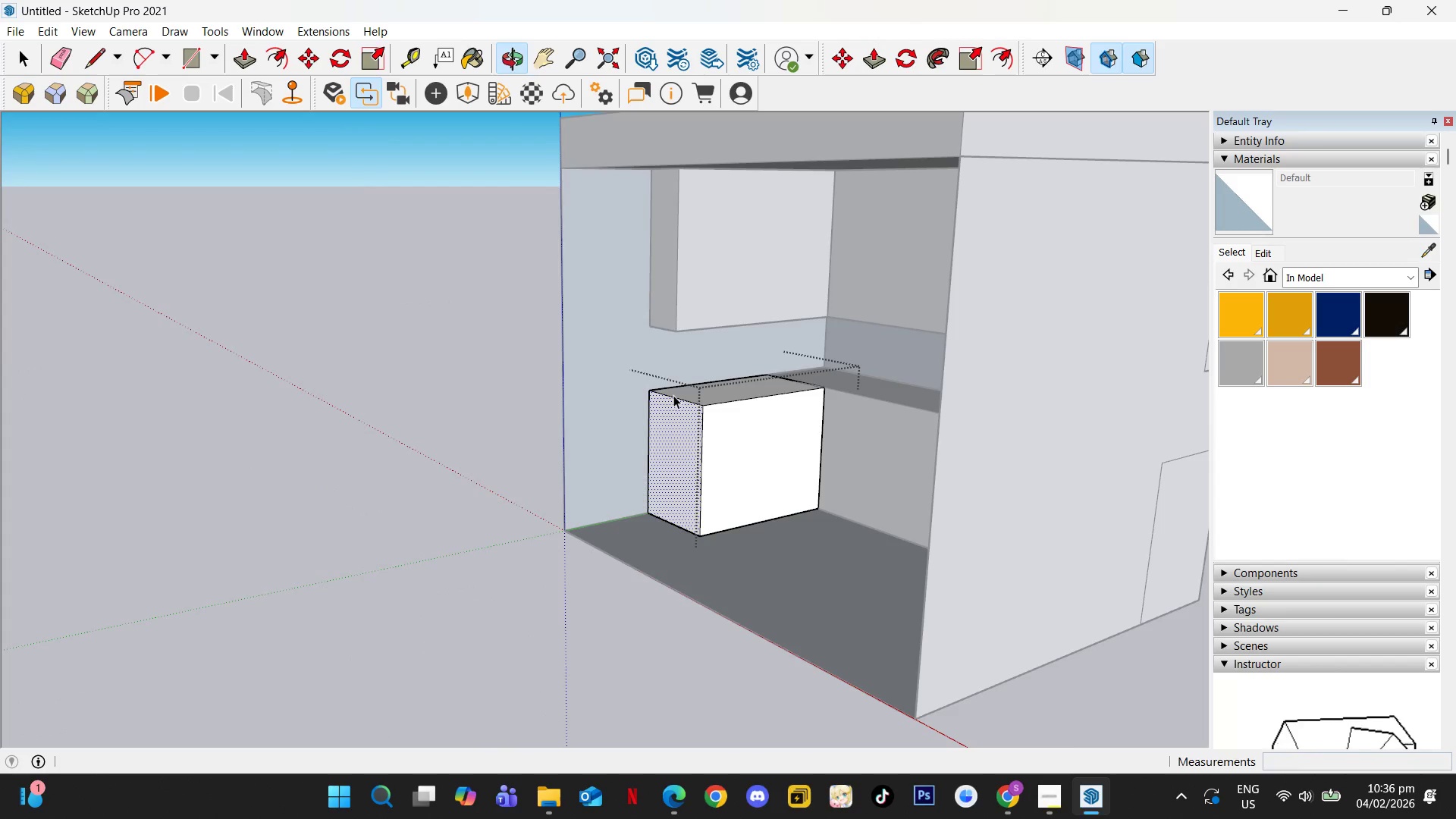 
key(Escape)
 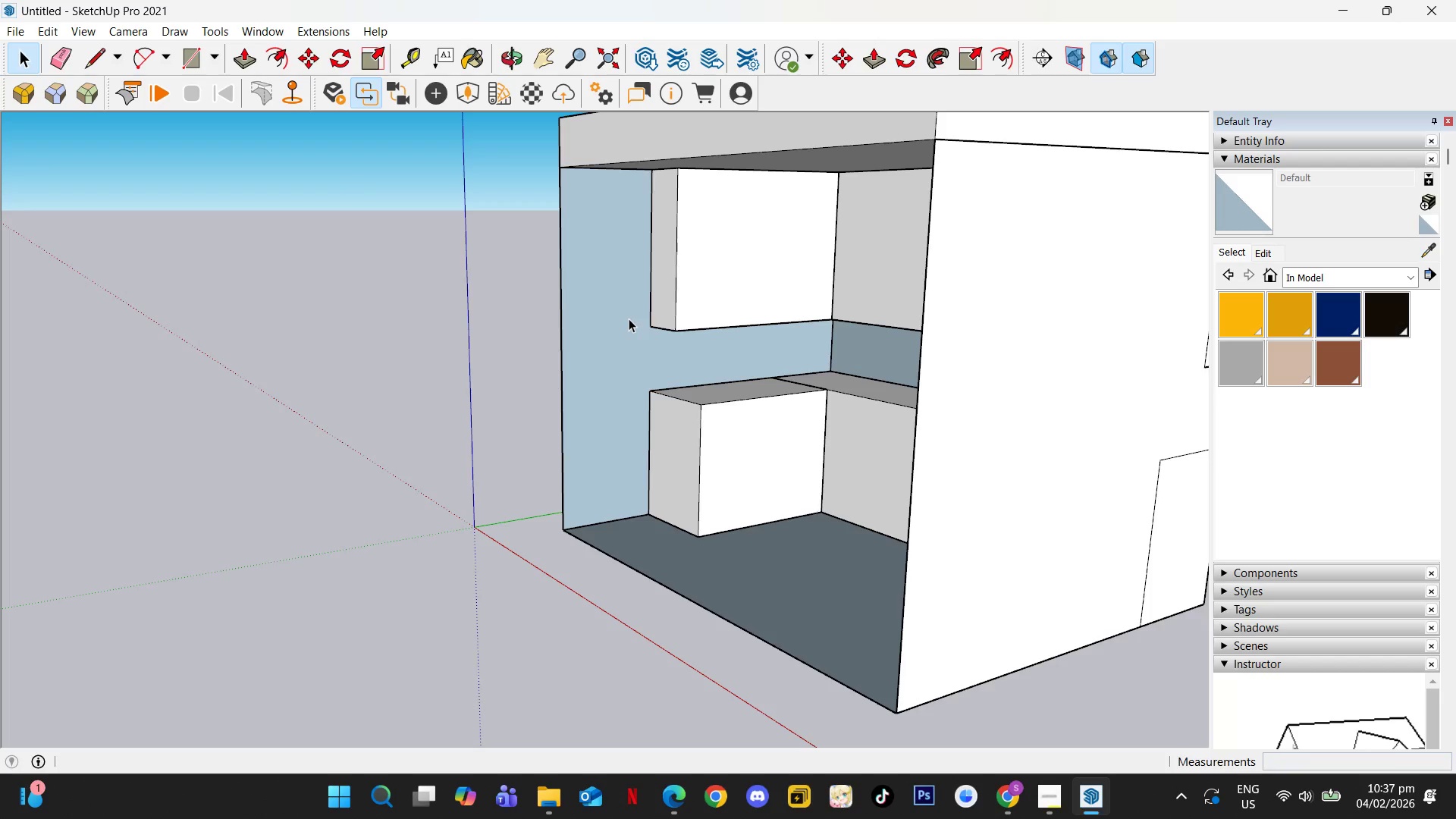 
key(R)
 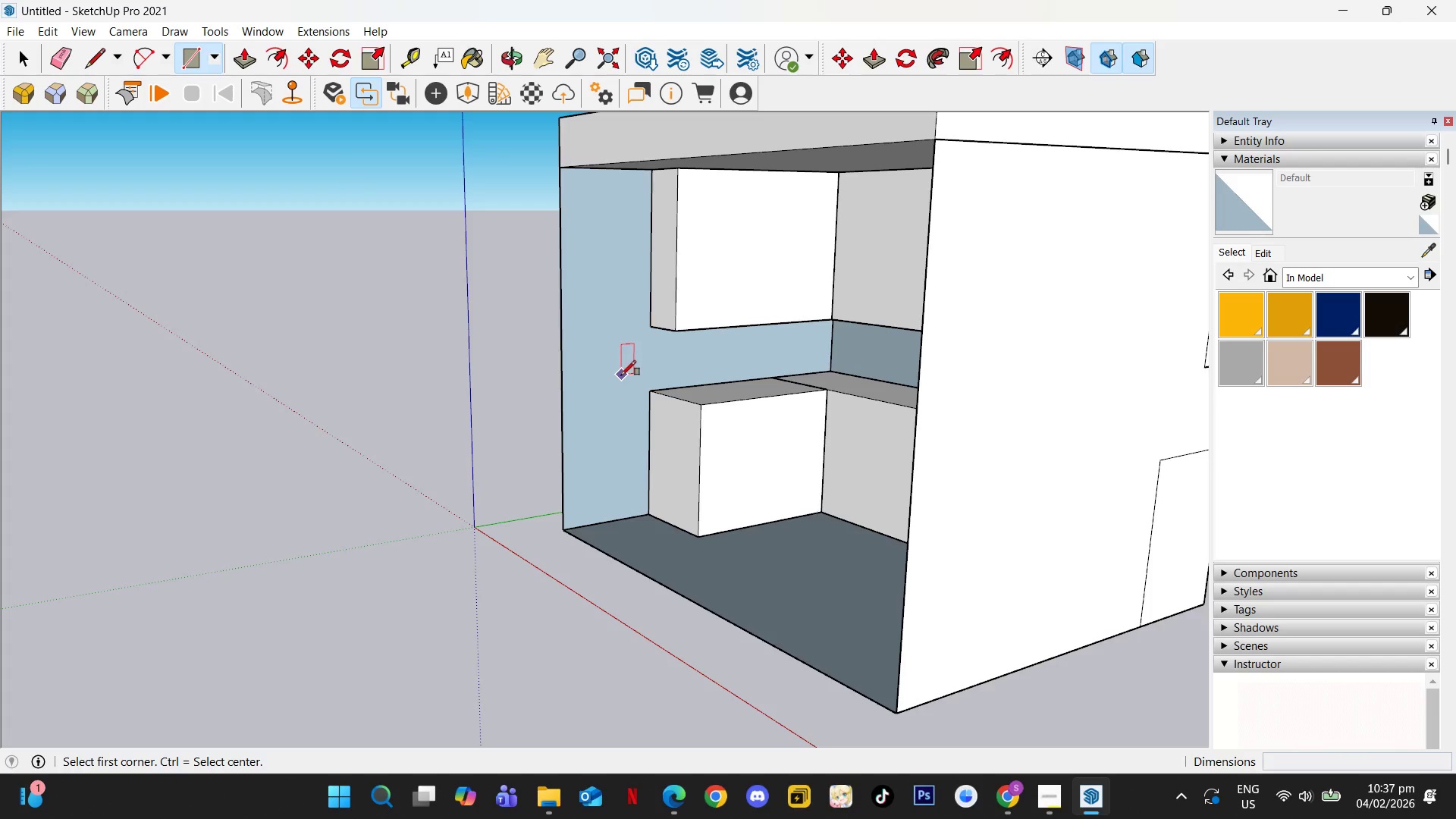 
key(ArrowLeft)
 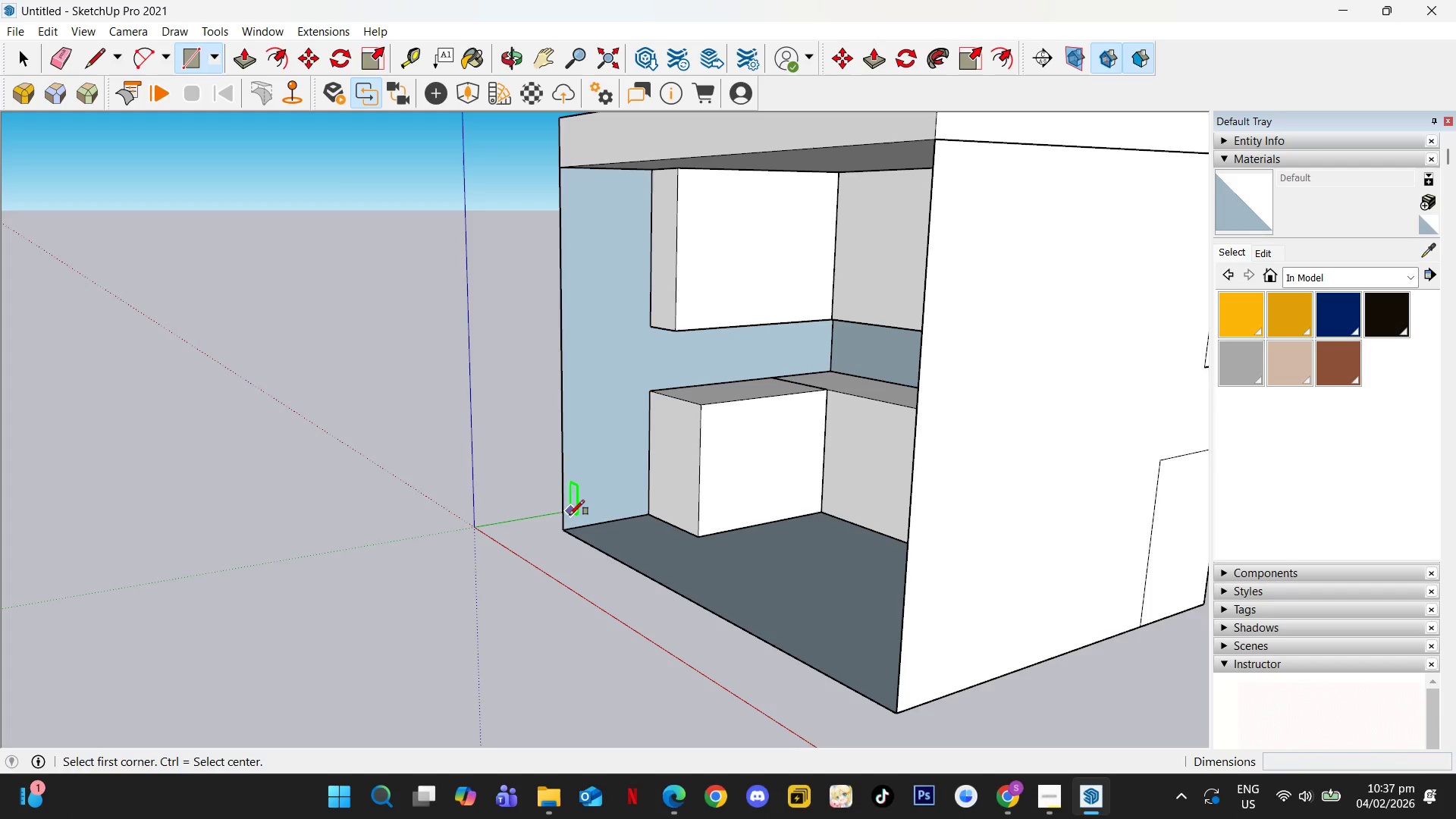 
key(ArrowUp)
 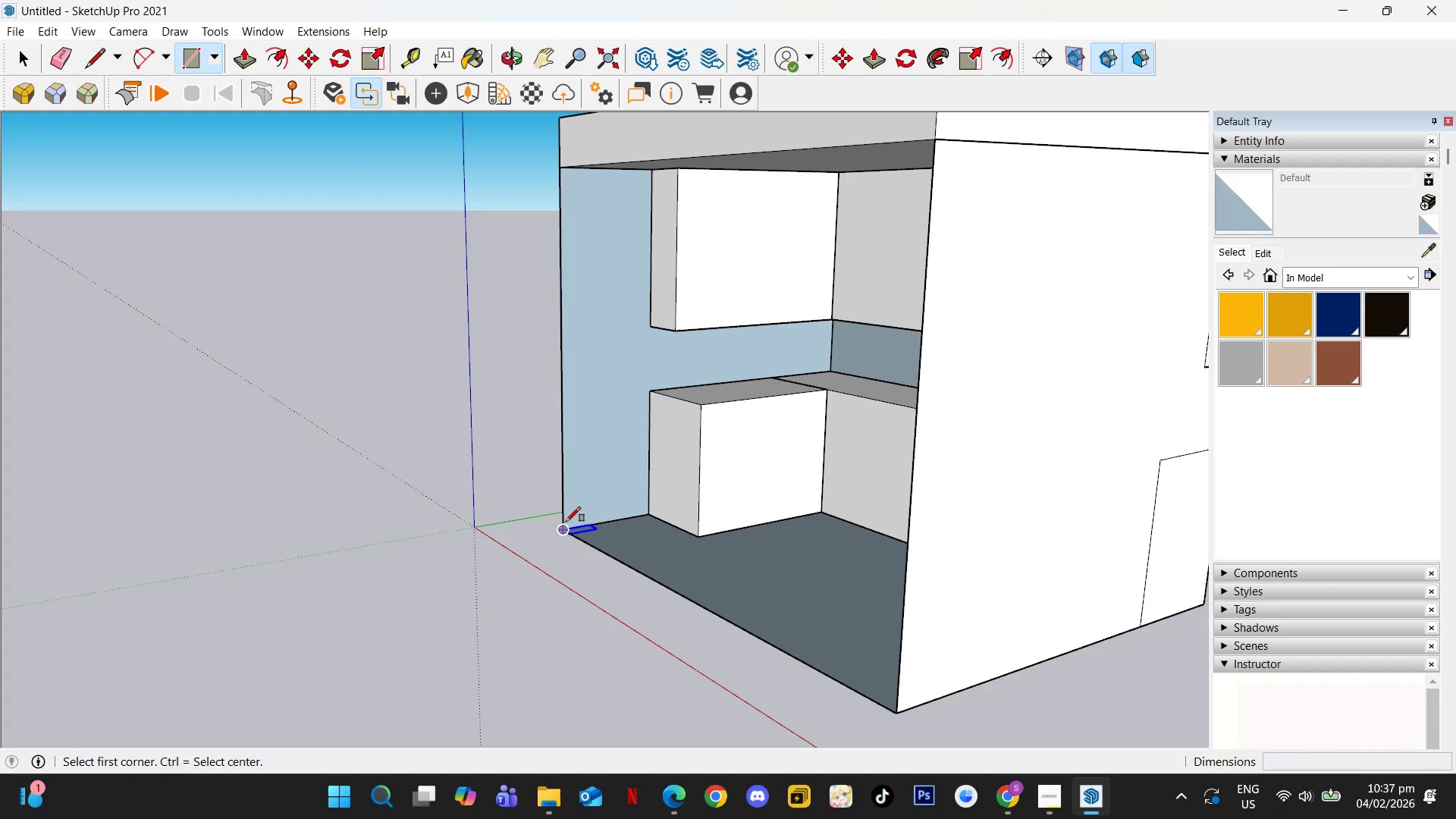 
key(ArrowRight)
 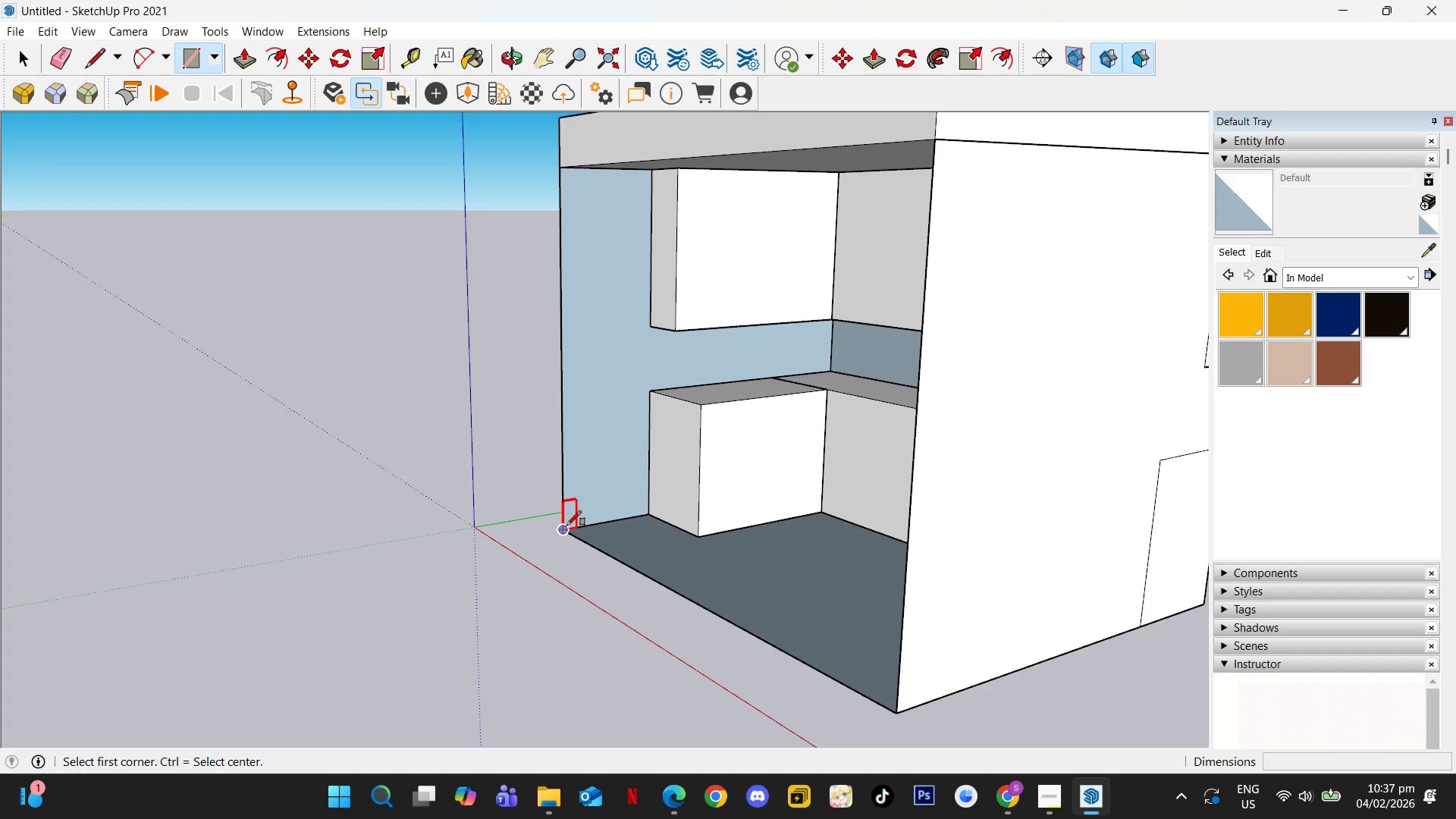 
left_click([566, 526])
 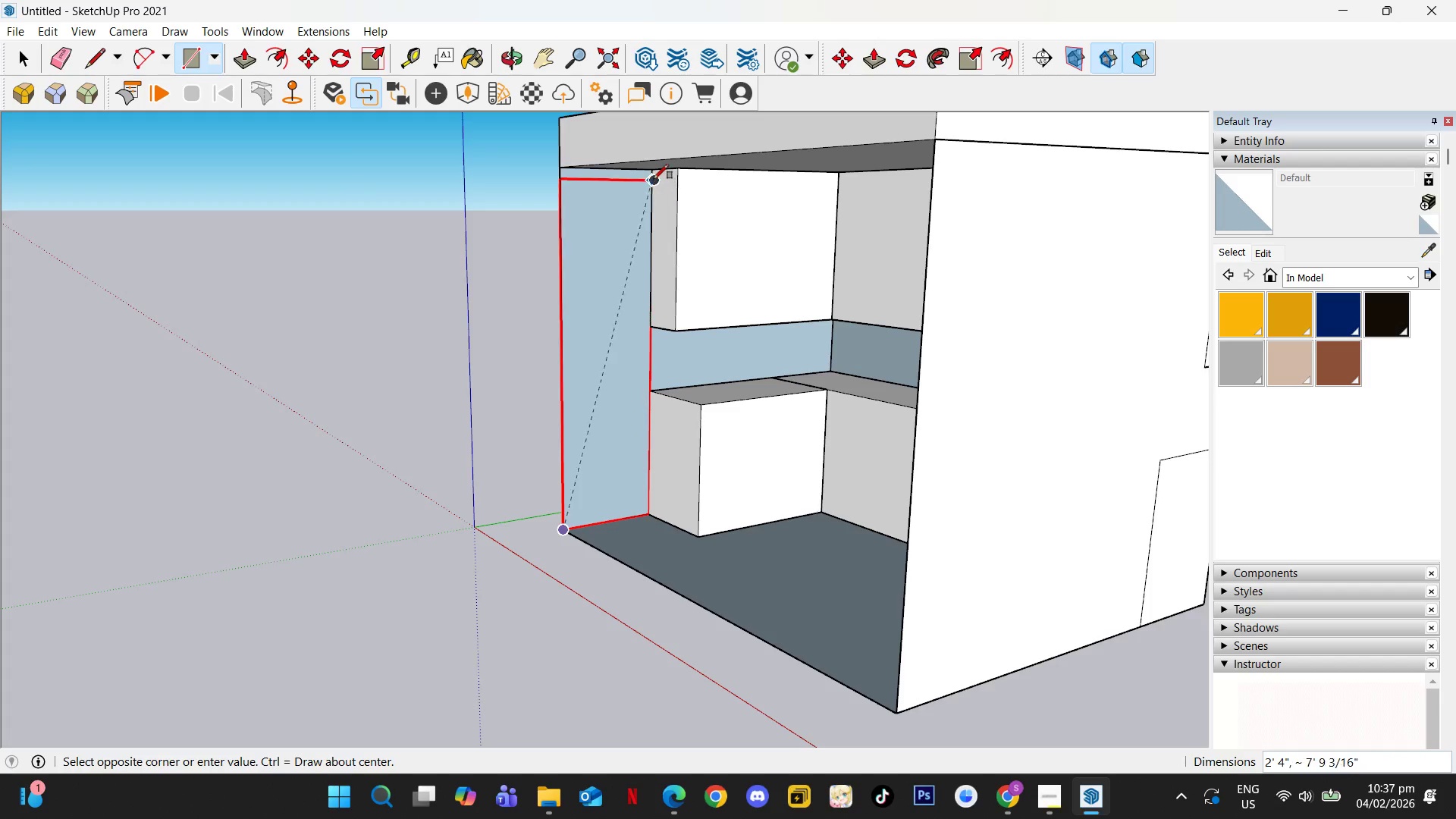 
left_click([651, 179])
 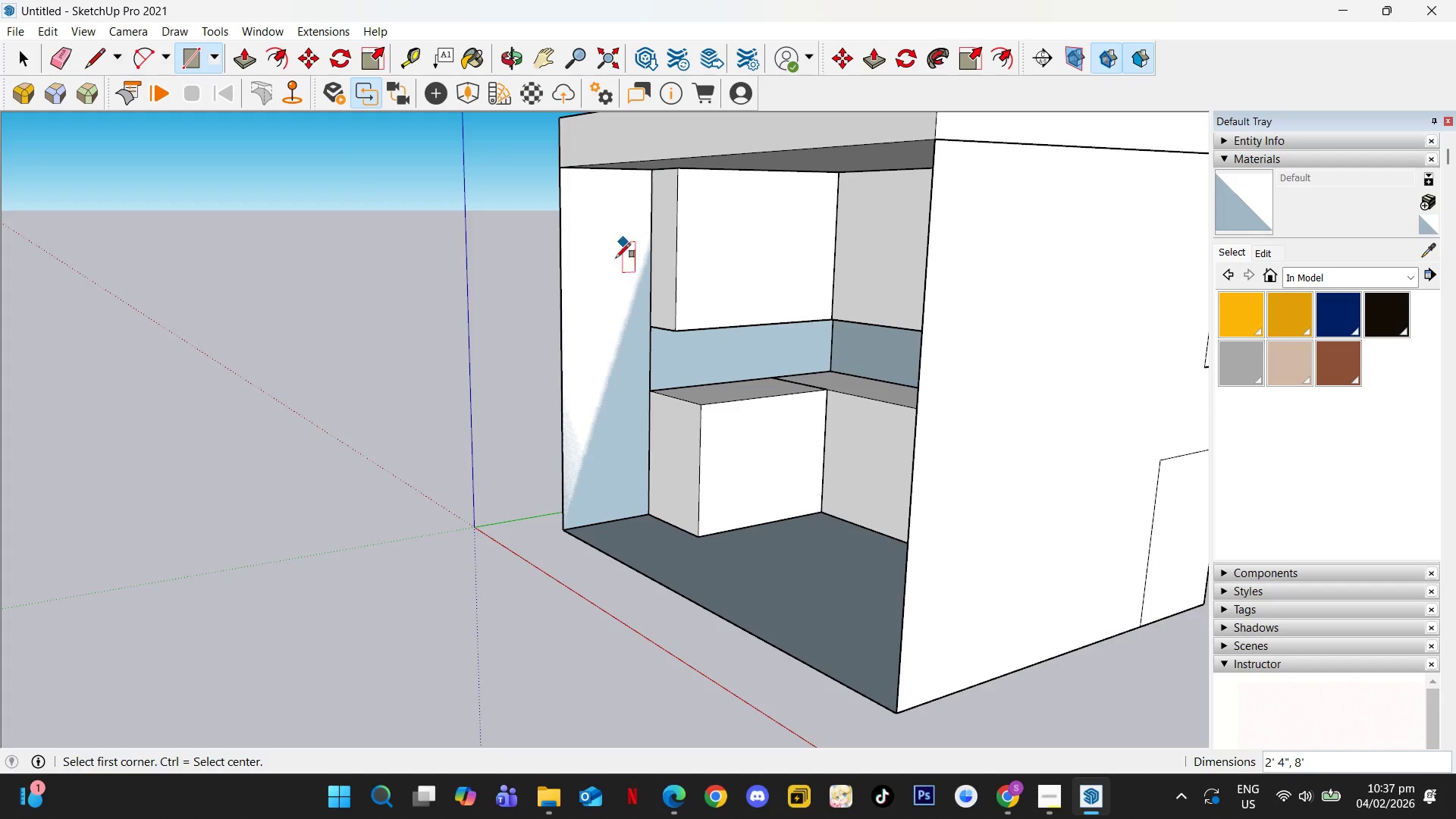 
key(Space)
 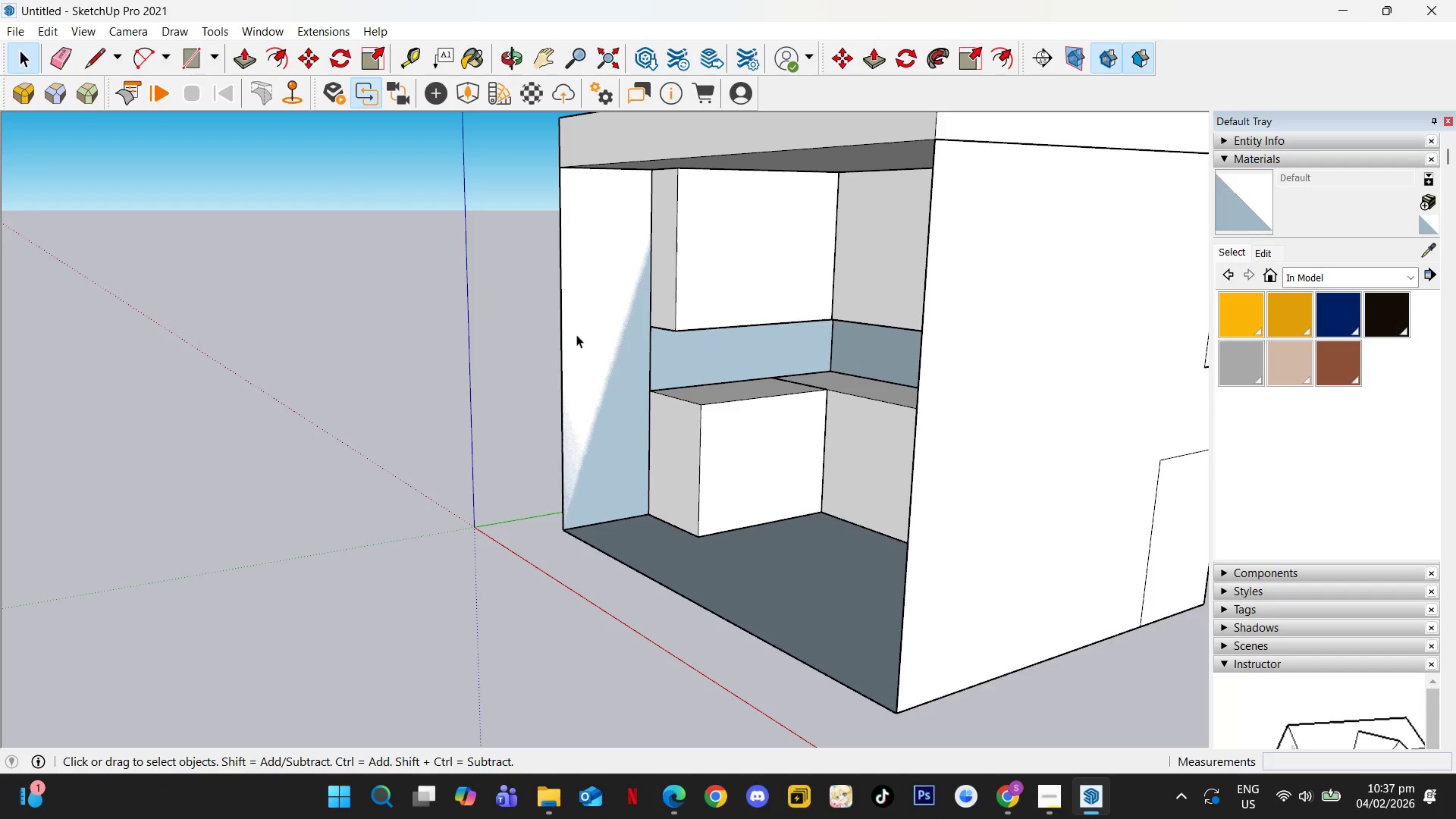 
double_click([576, 334])
 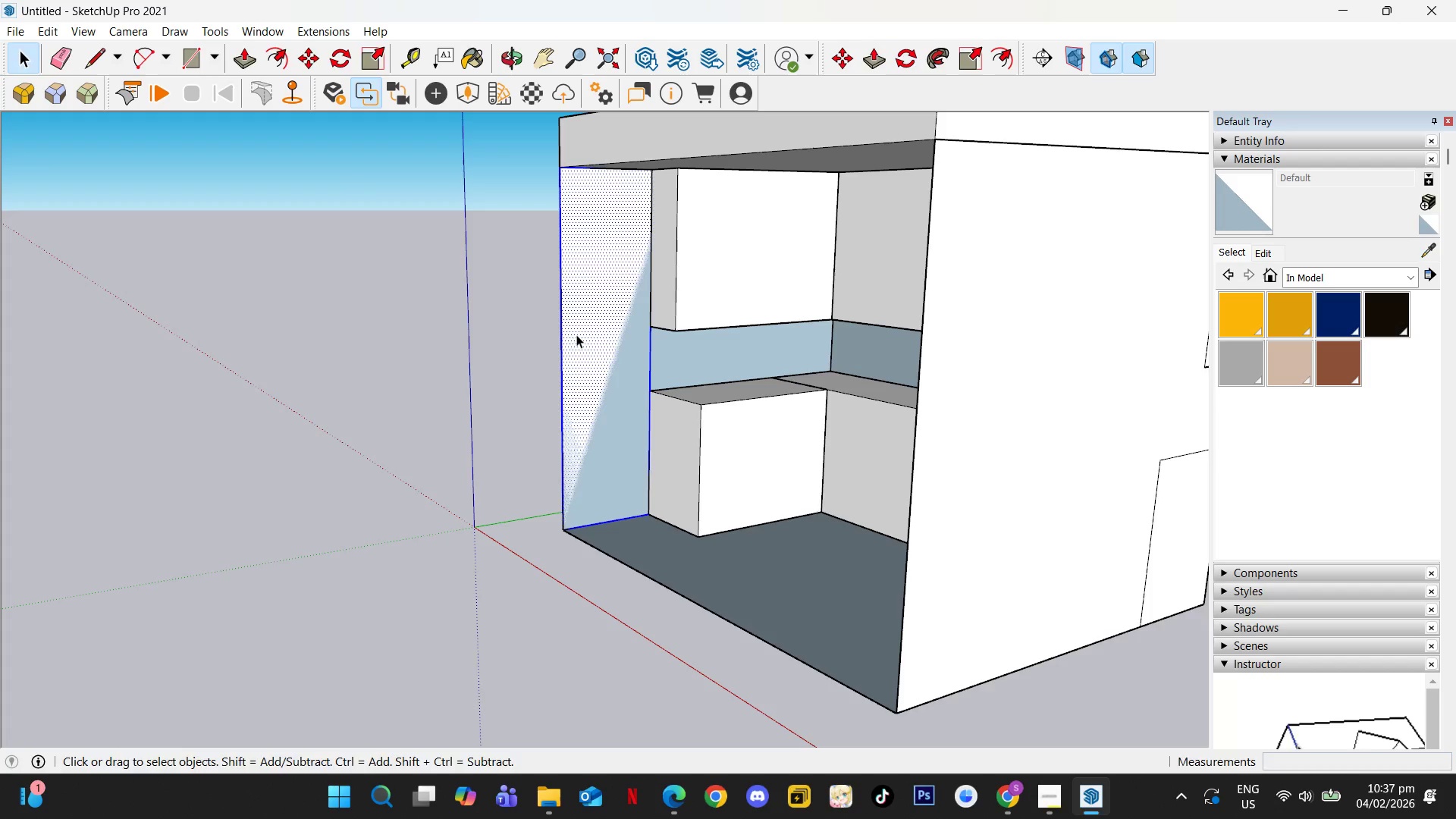 
key(P)
 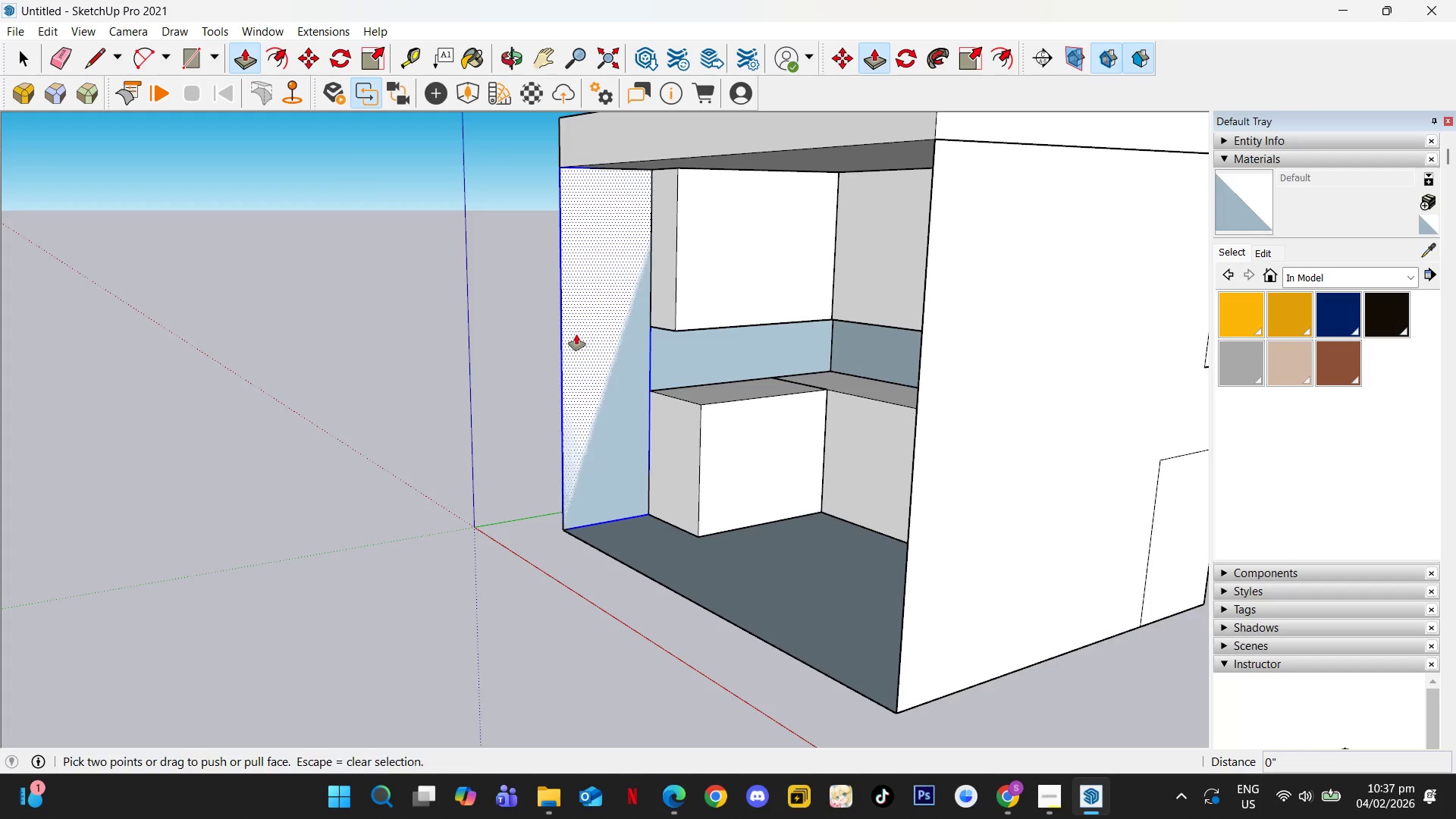 
left_click([576, 334])
 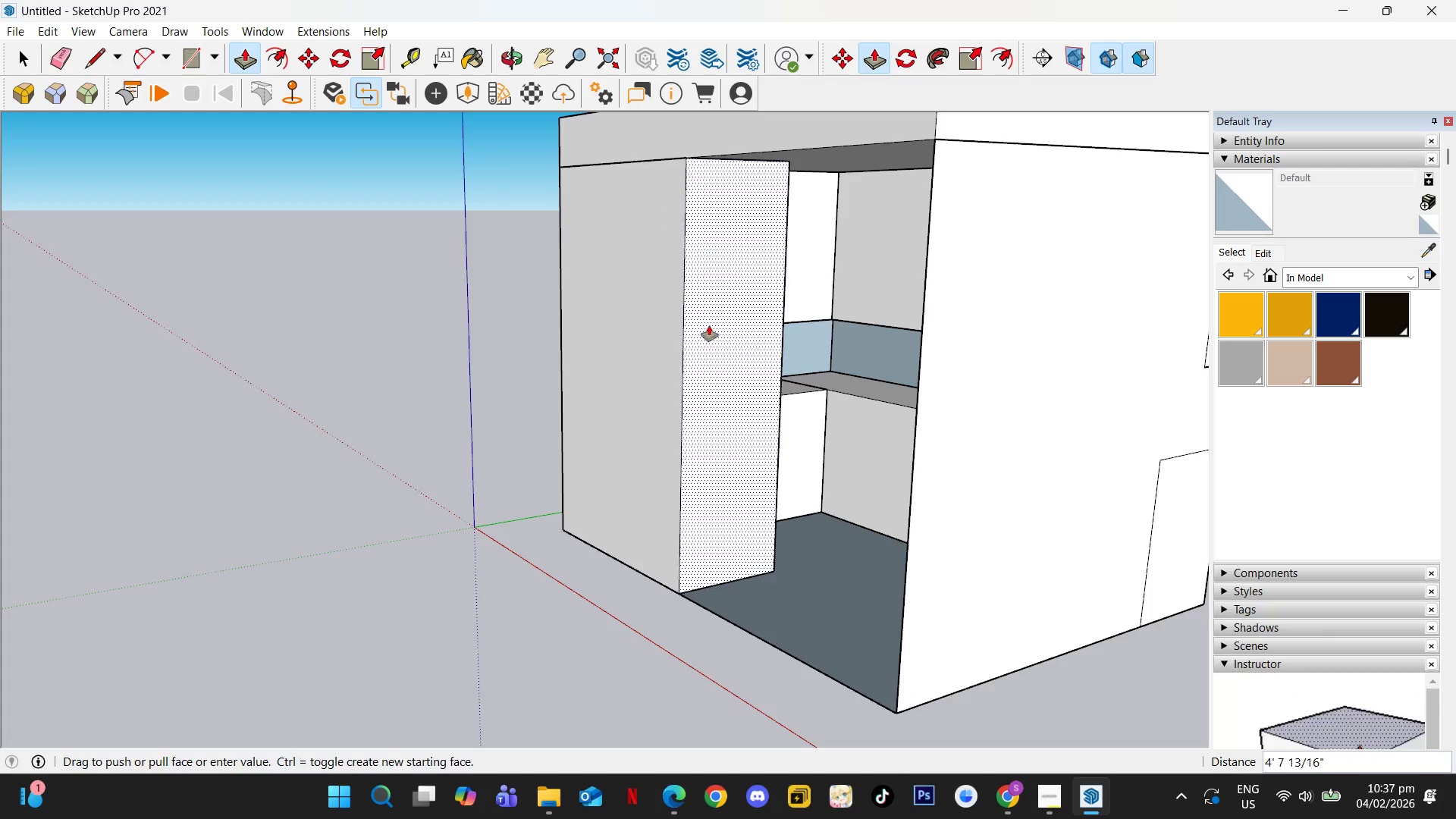 
scroll: coordinate [672, 243], scroll_direction: down, amount: 2.0
 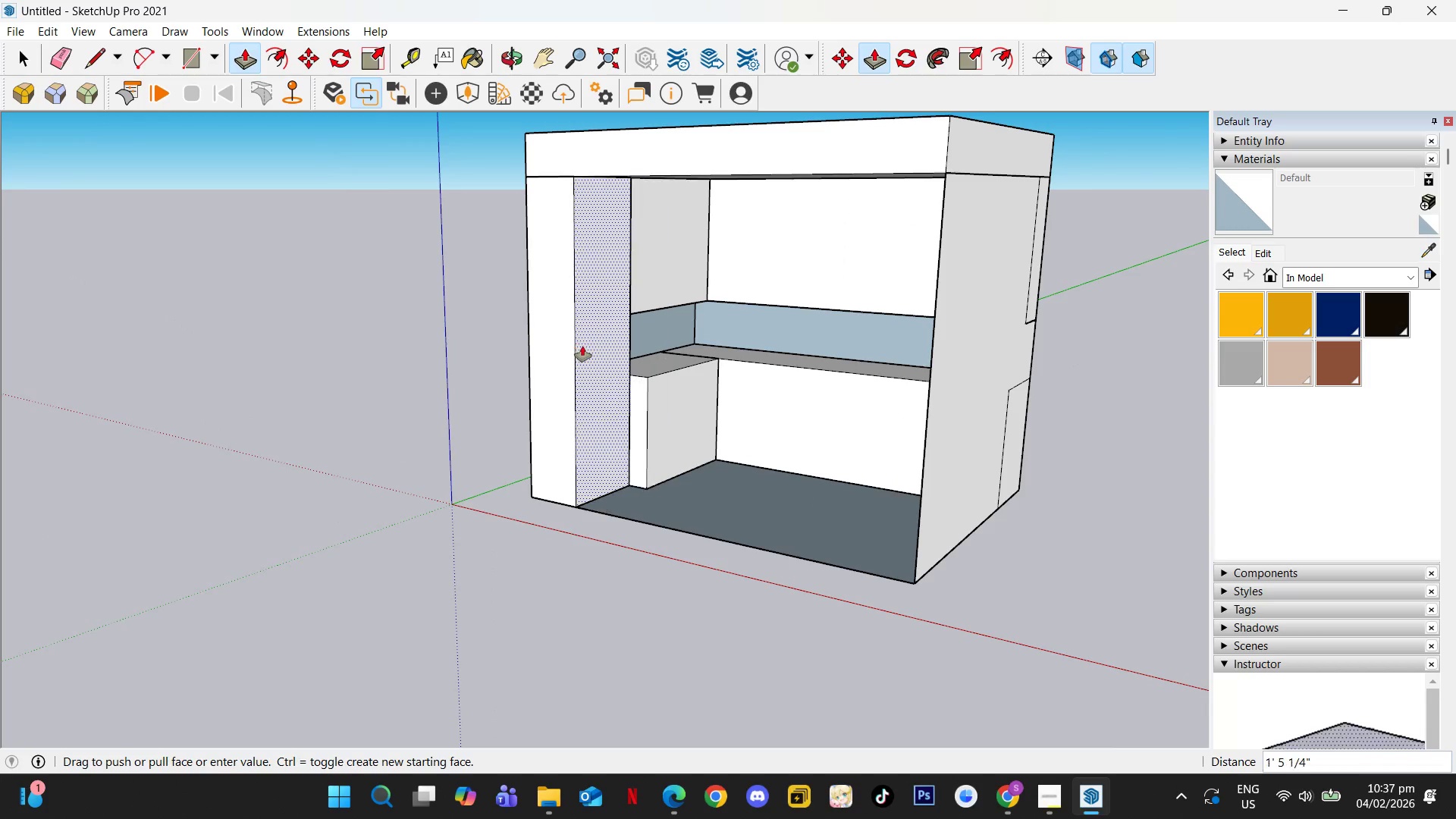 
left_click([604, 325])
 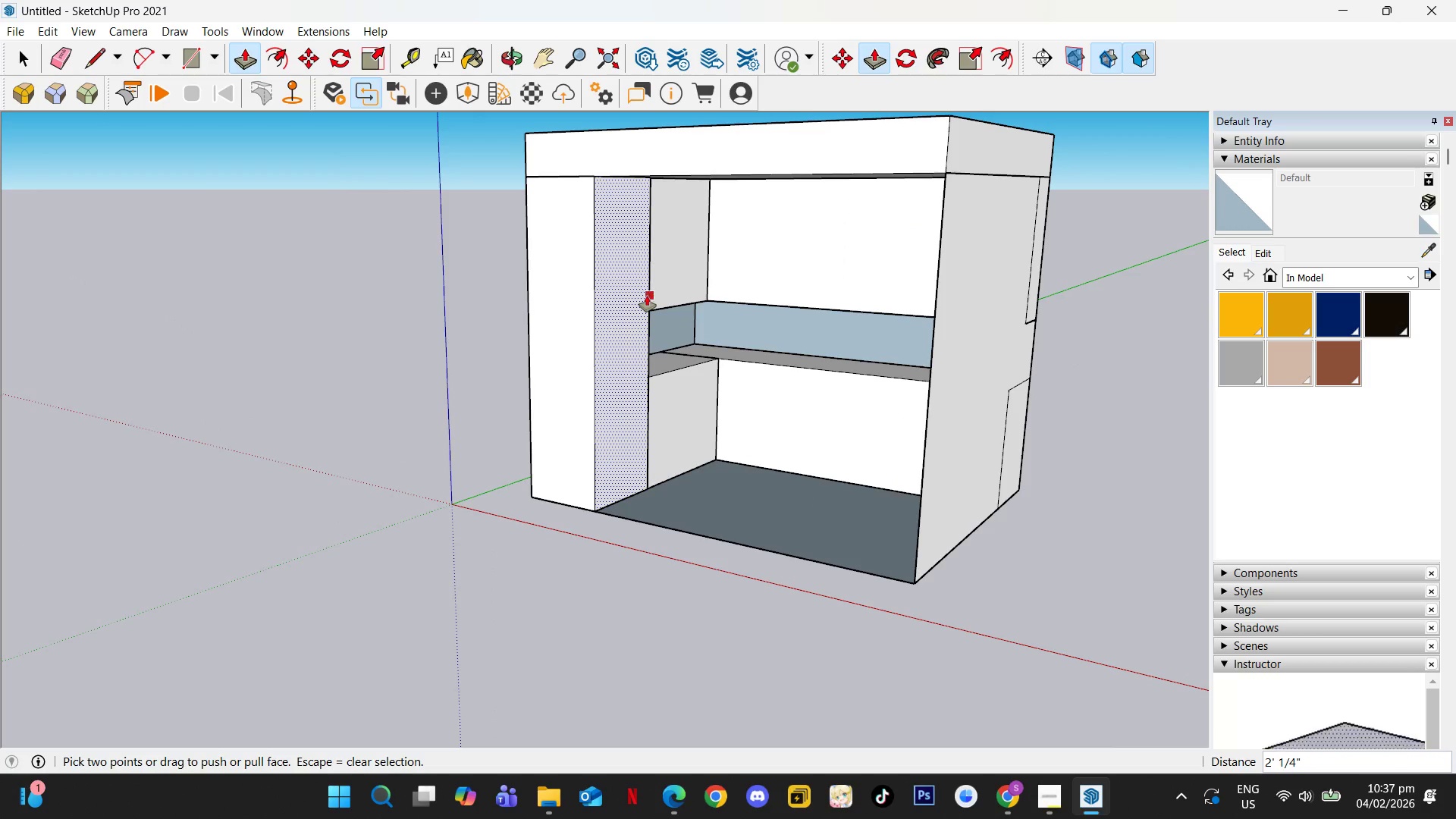 
left_click([635, 298])
 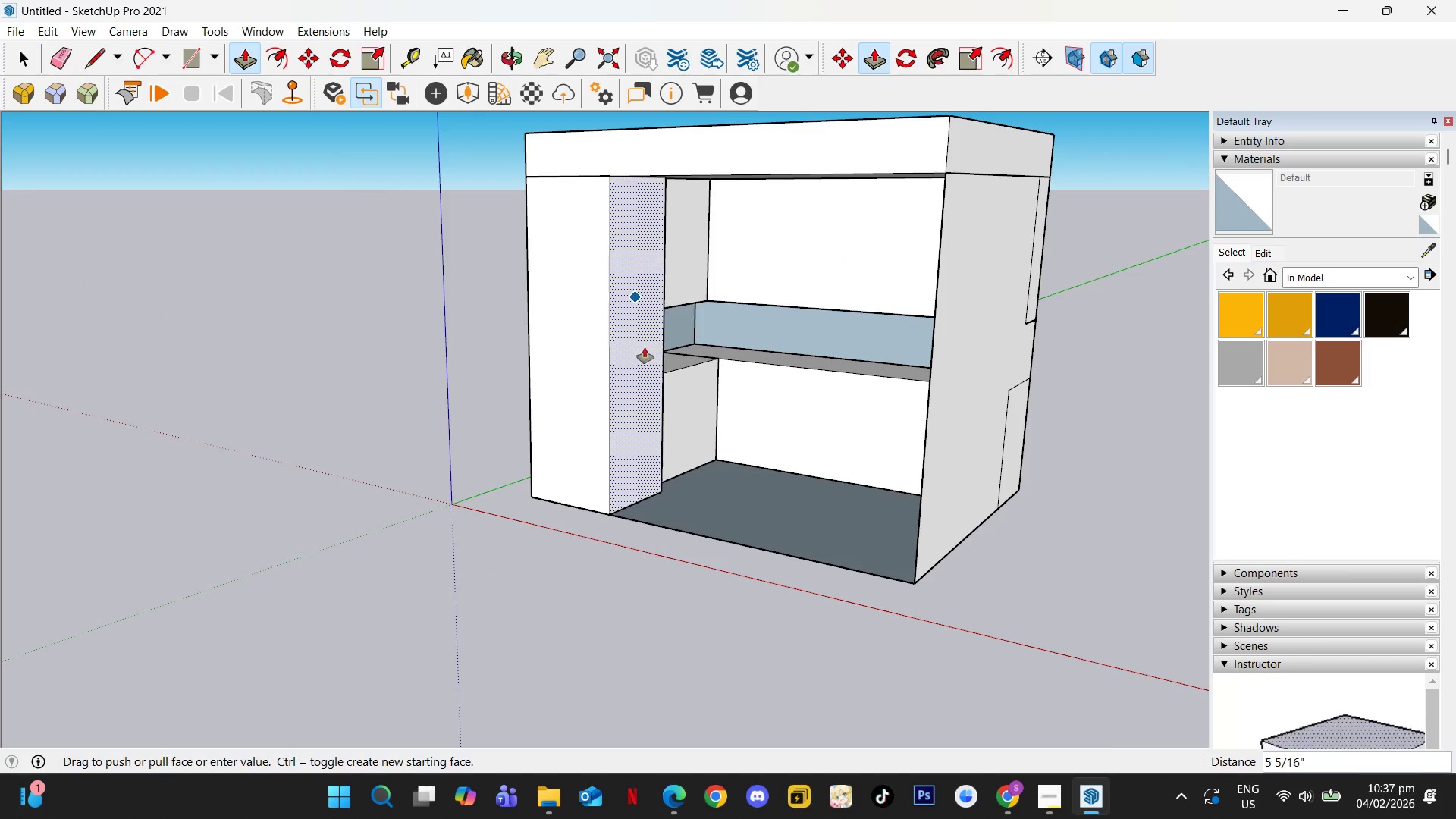 
scroll: coordinate [661, 399], scroll_direction: up, amount: 13.0
 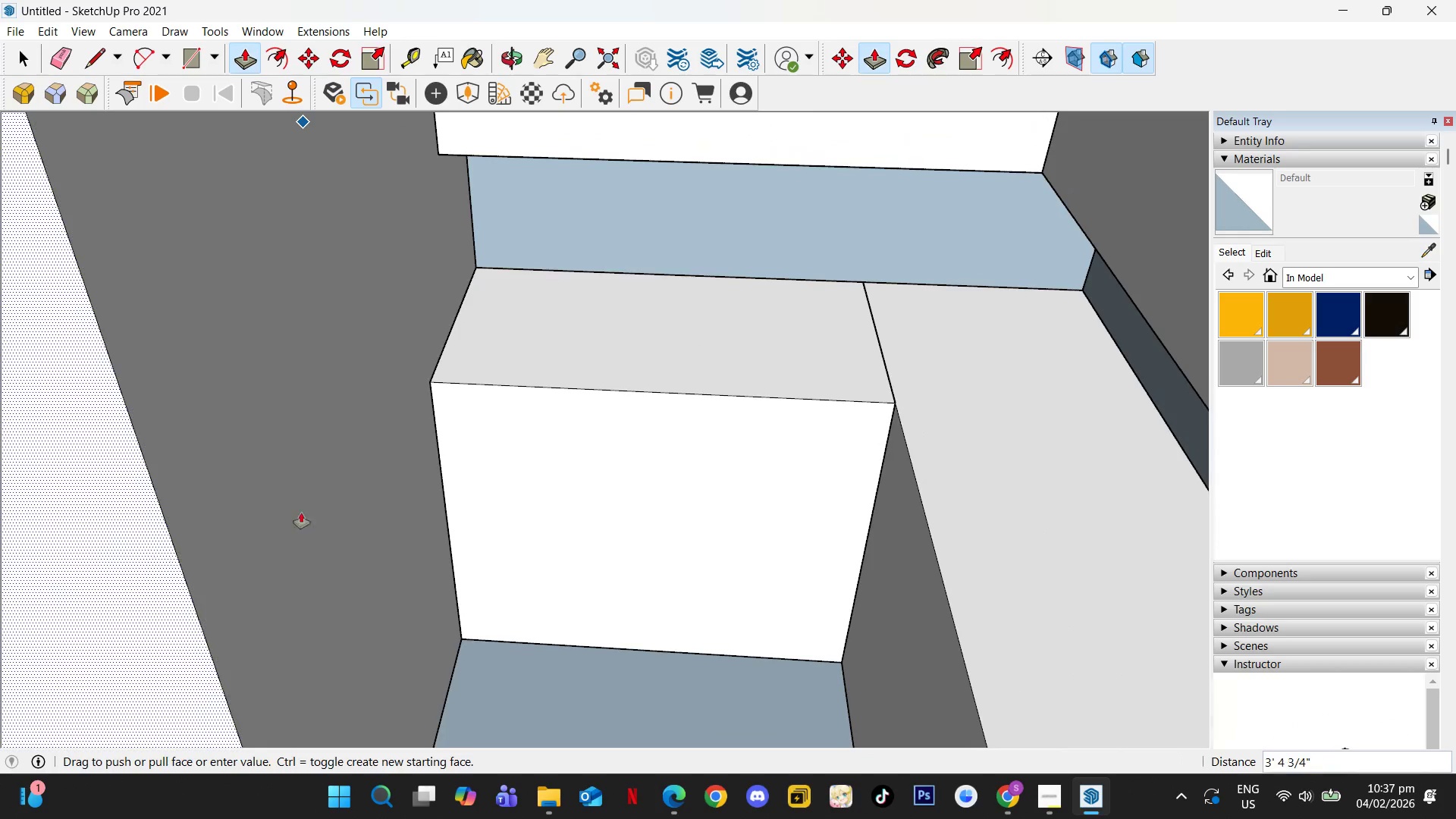 
left_click([494, 486])
 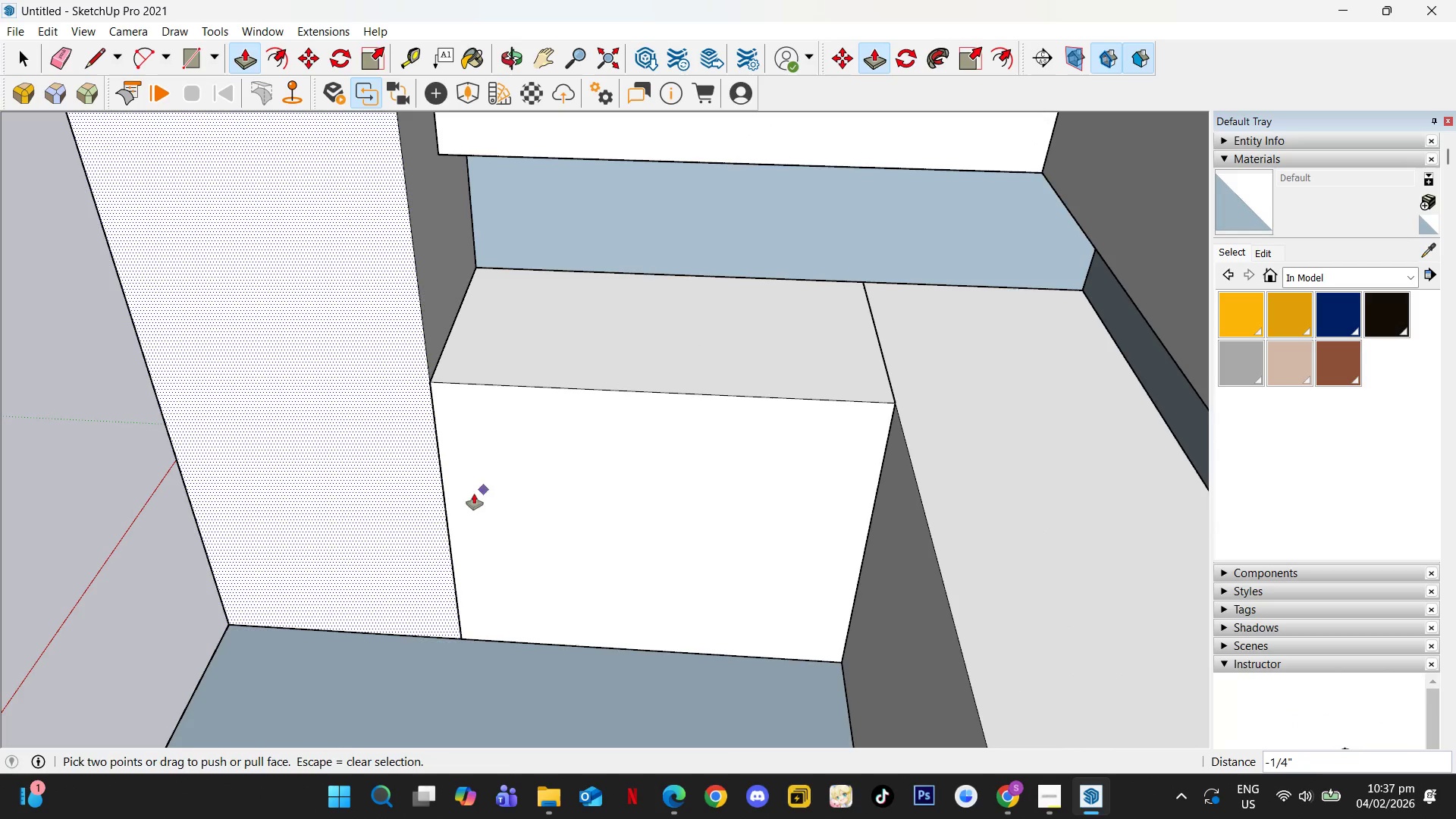 
key(Space)
 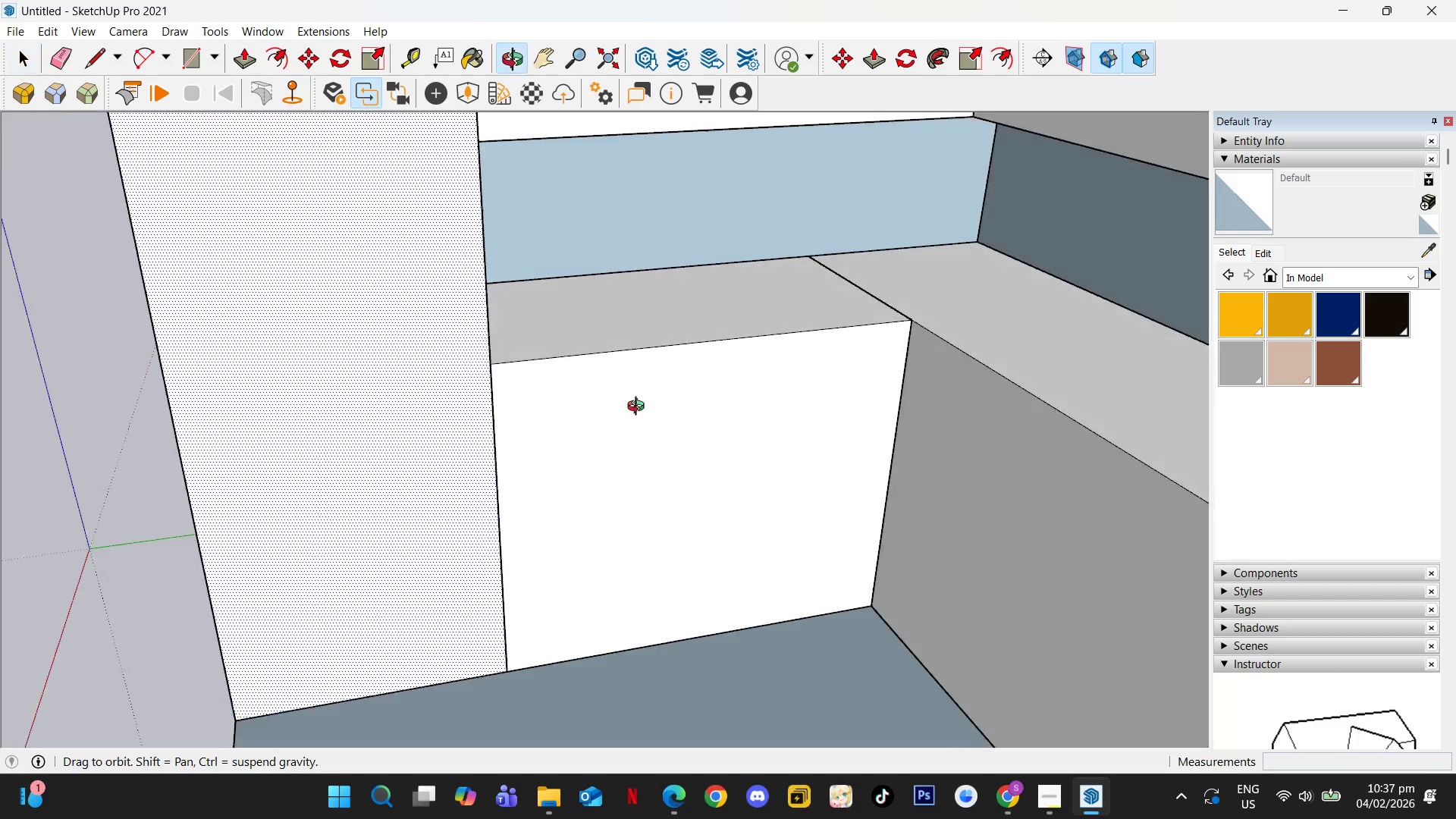 
hold_key(key=ShiftLeft, duration=0.33)
 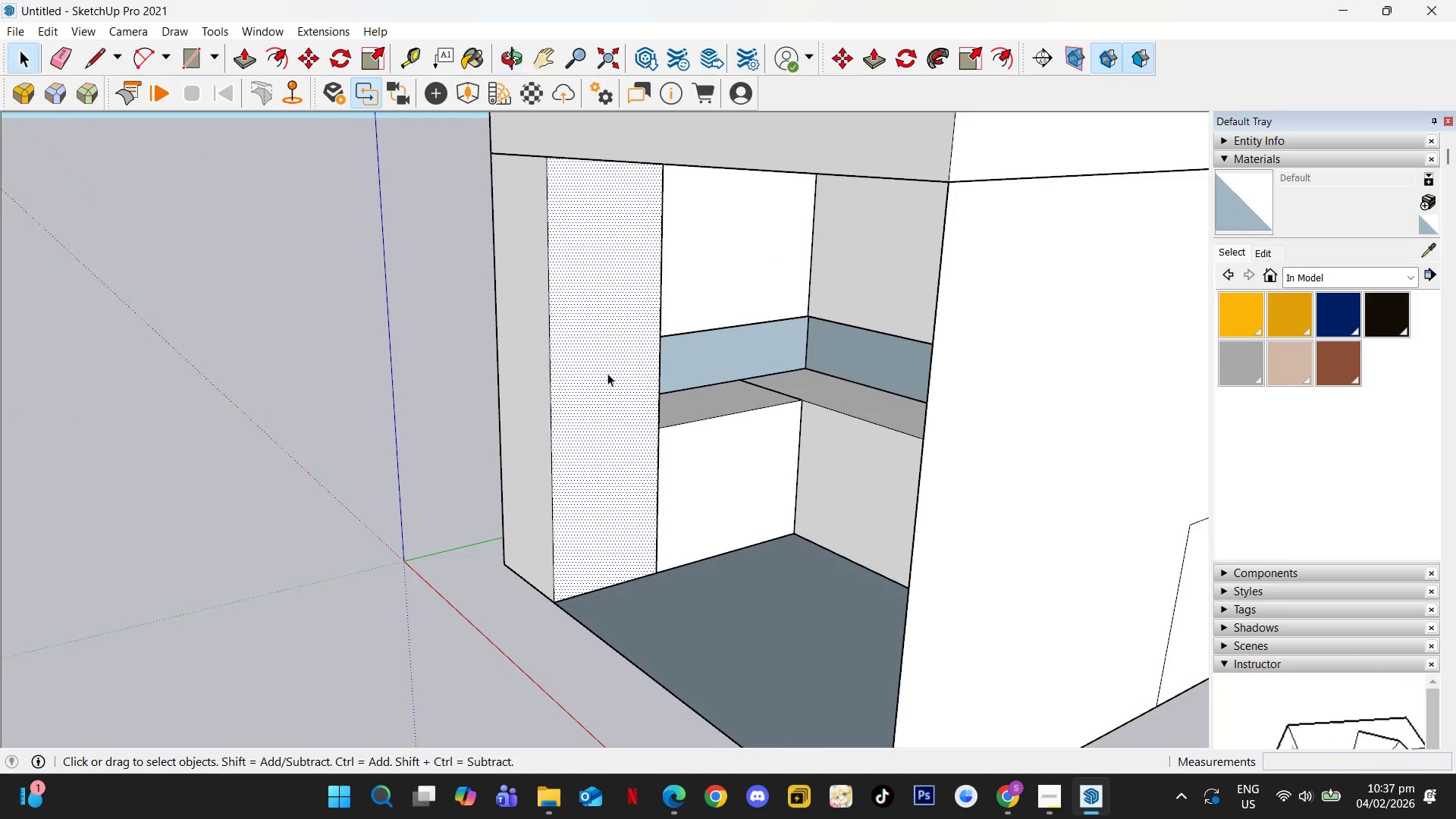 
scroll: coordinate [634, 383], scroll_direction: down, amount: 9.0
 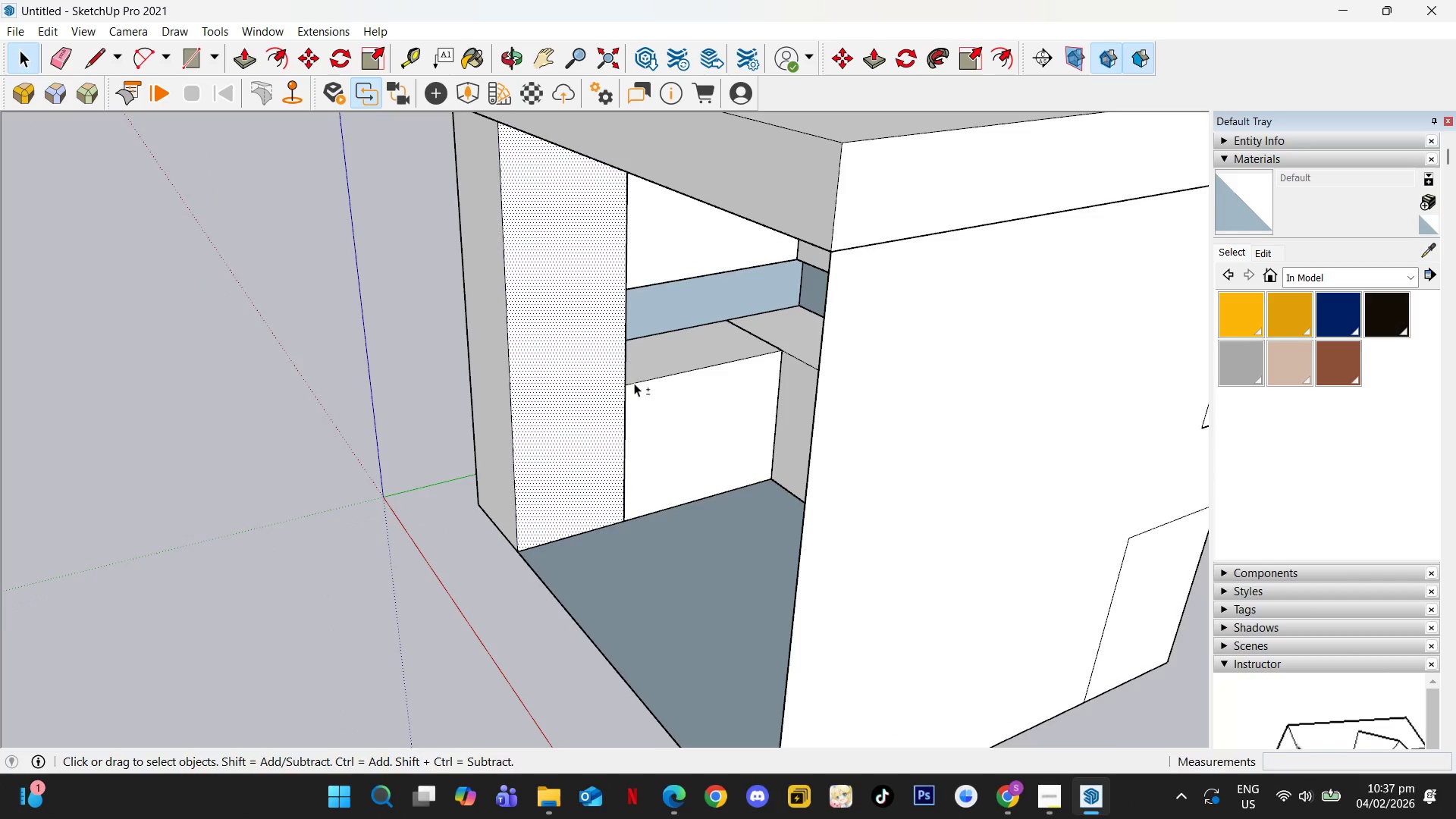 
left_click([598, 381])
 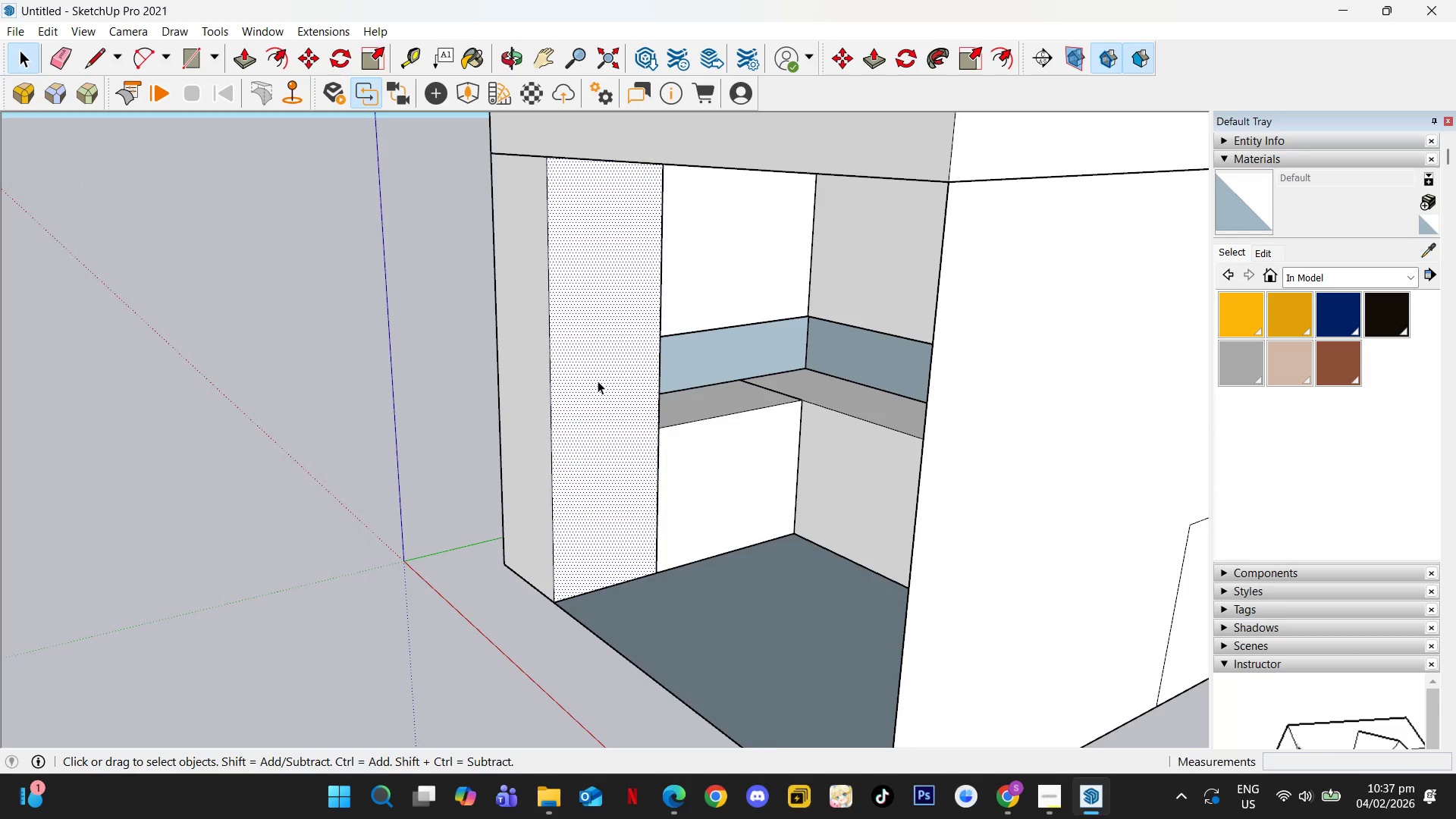 
scroll: coordinate [598, 379], scroll_direction: down, amount: 1.0
 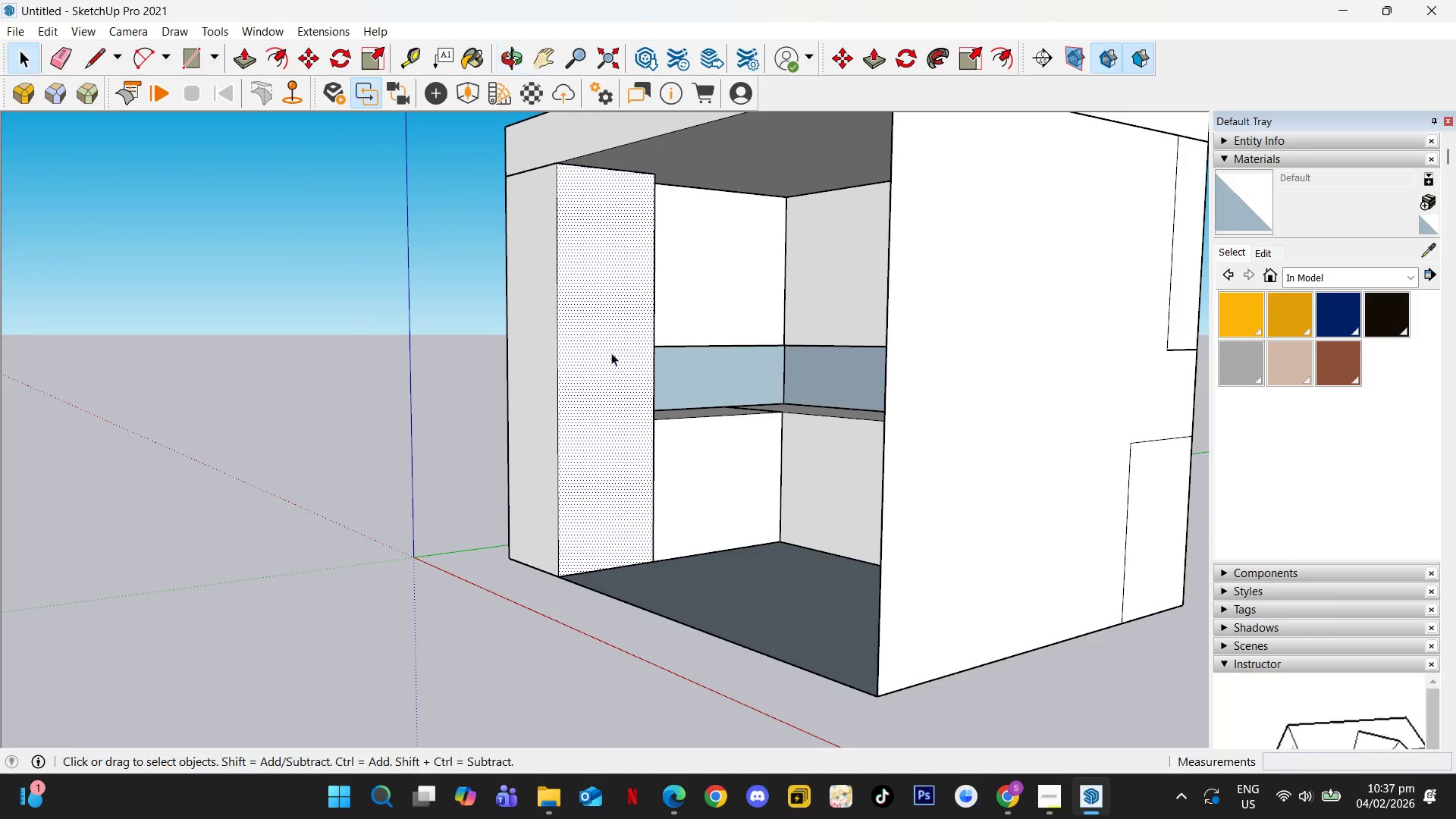 
left_click([607, 362])
 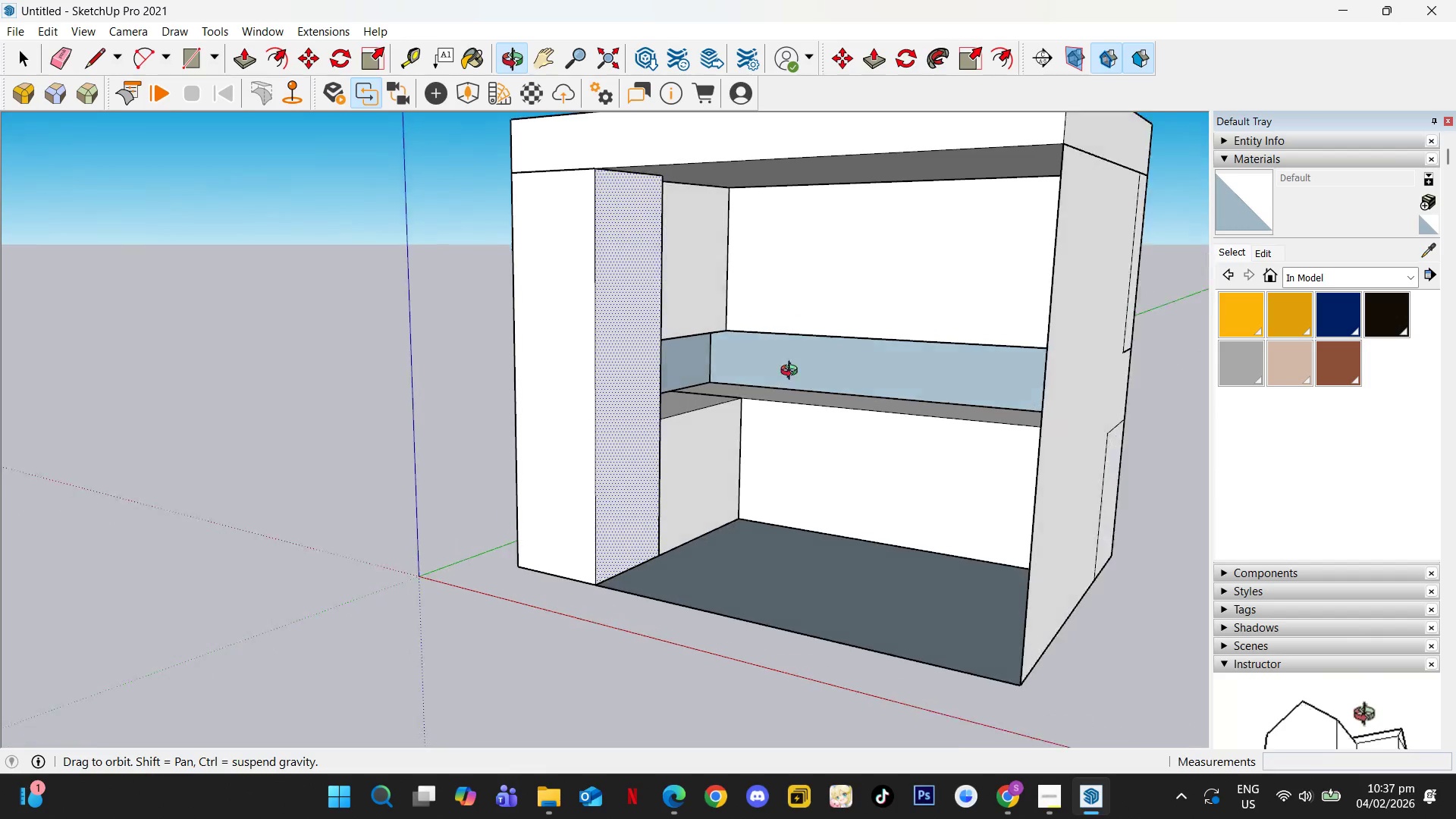 
double_click([632, 401])
 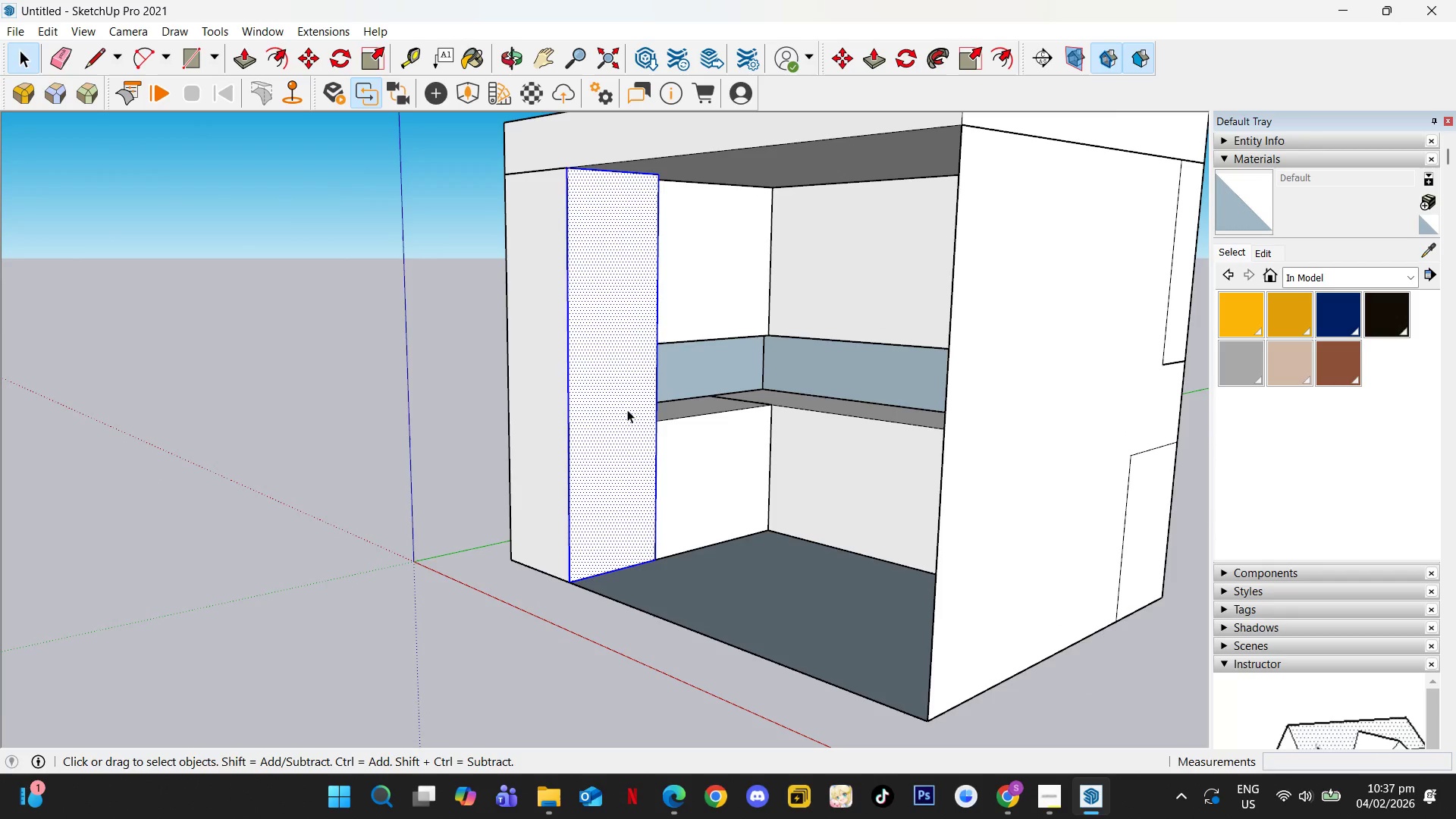 
double_click([590, 431])
 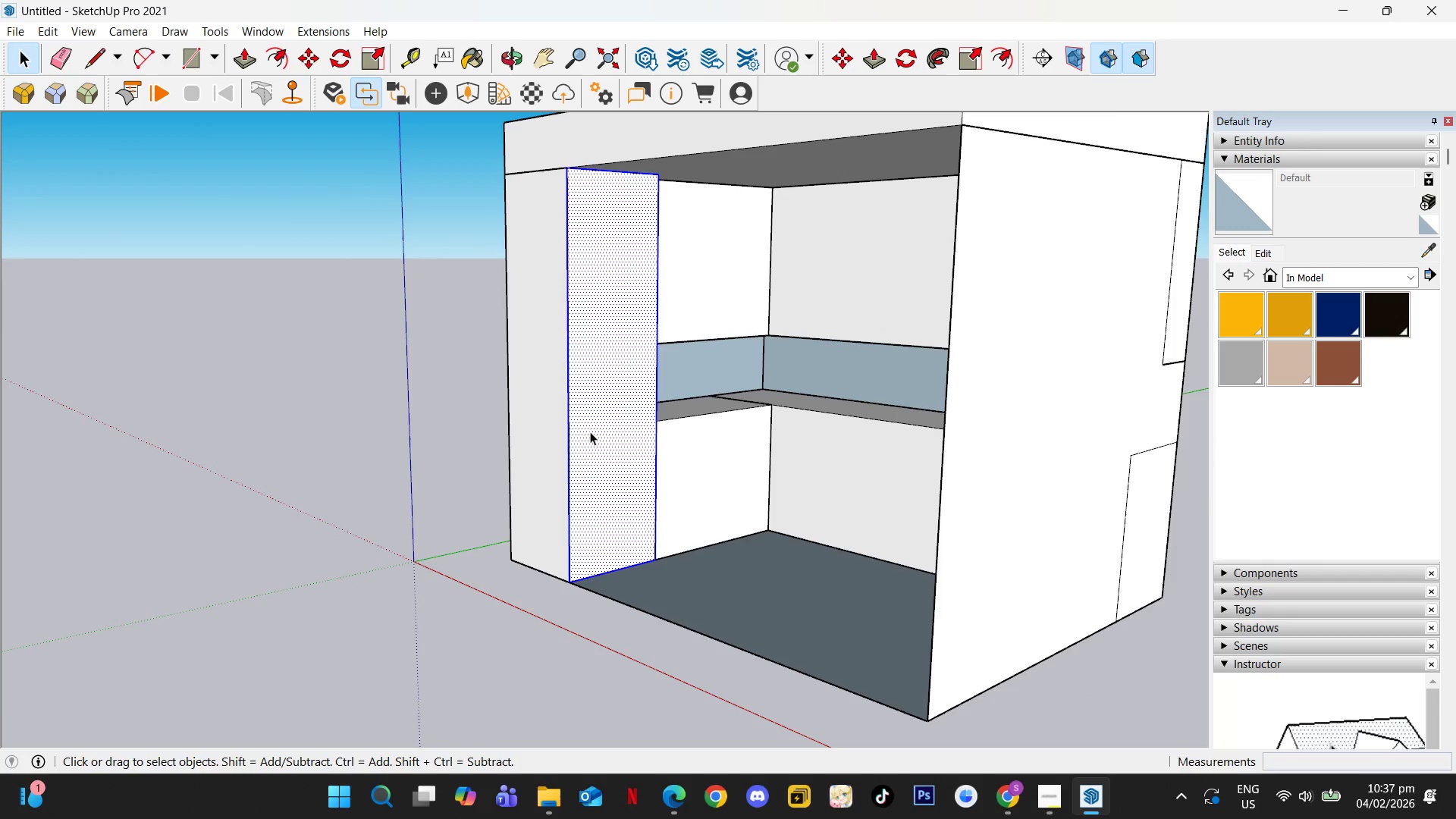 
triple_click([590, 431])
 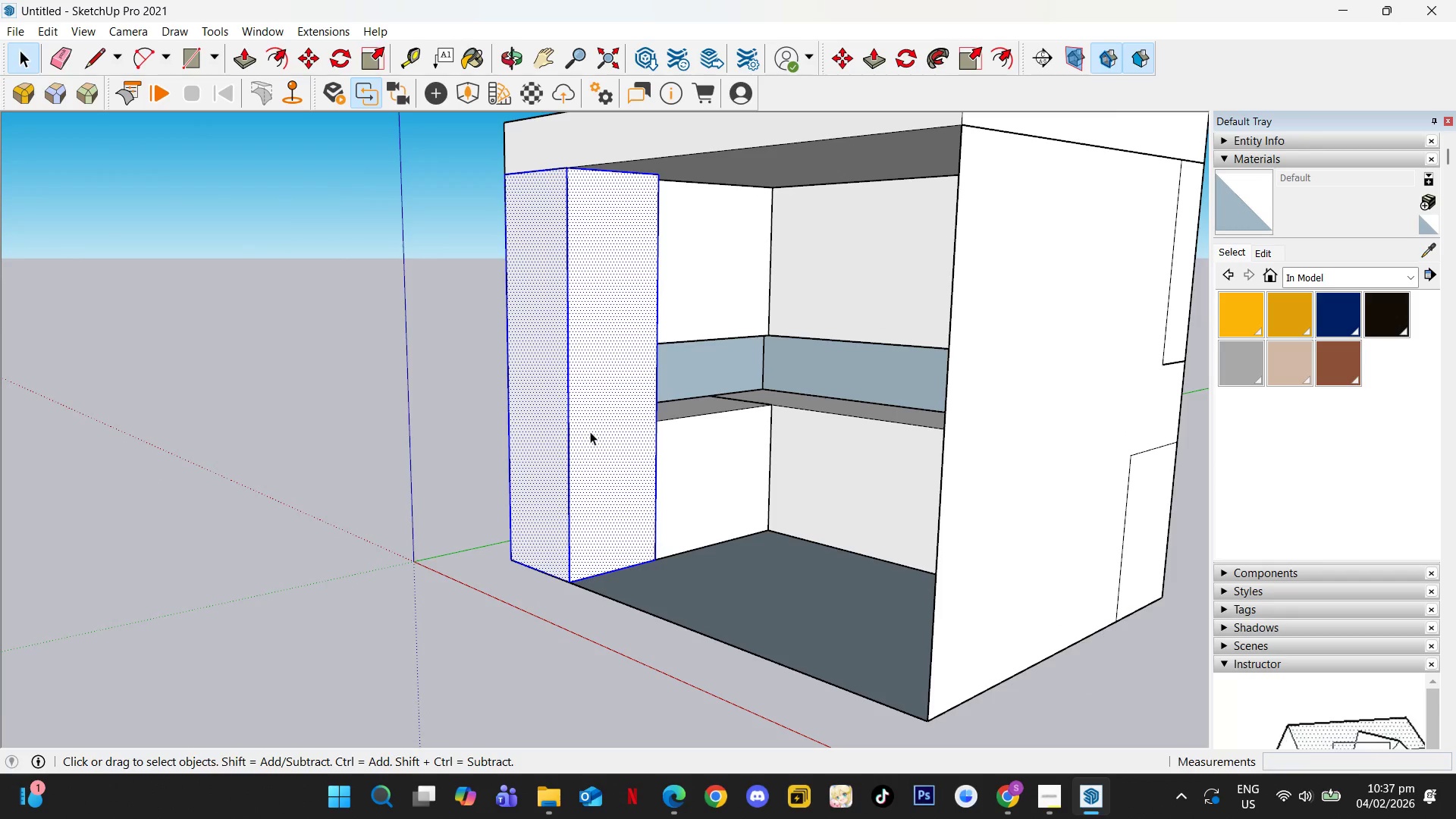 
key(G)
 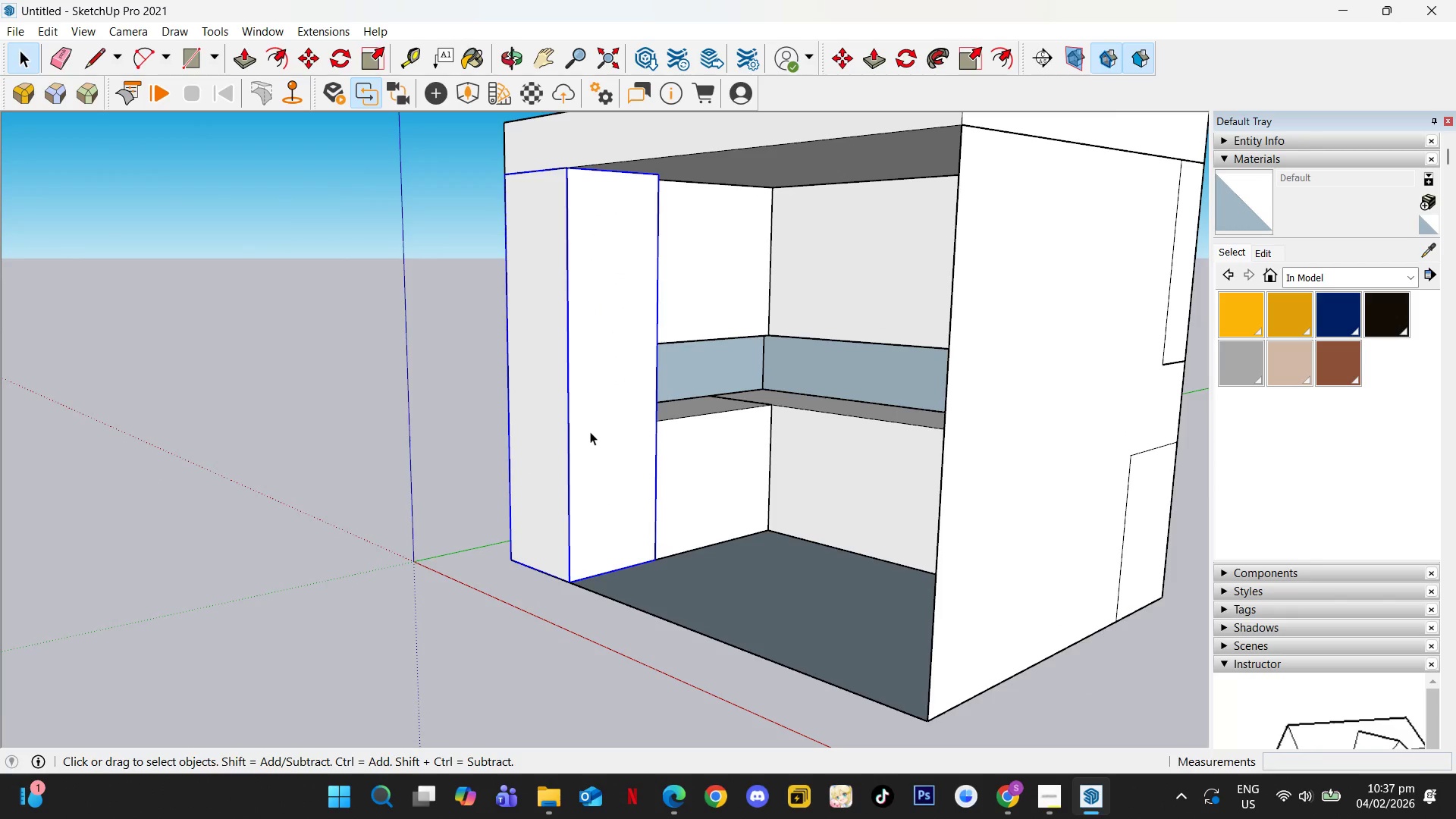 
left_click([590, 431])
 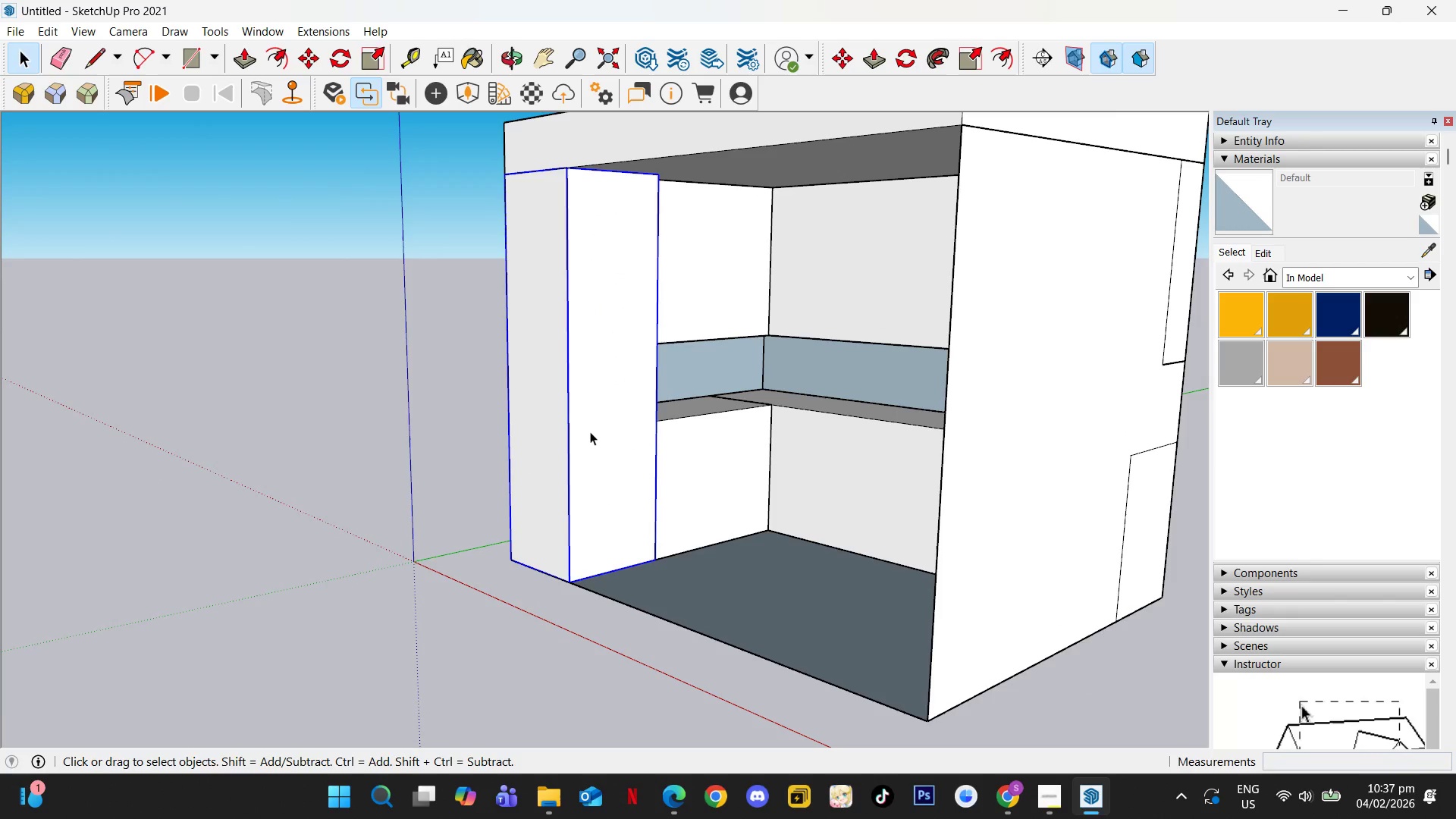 
double_click([590, 431])
 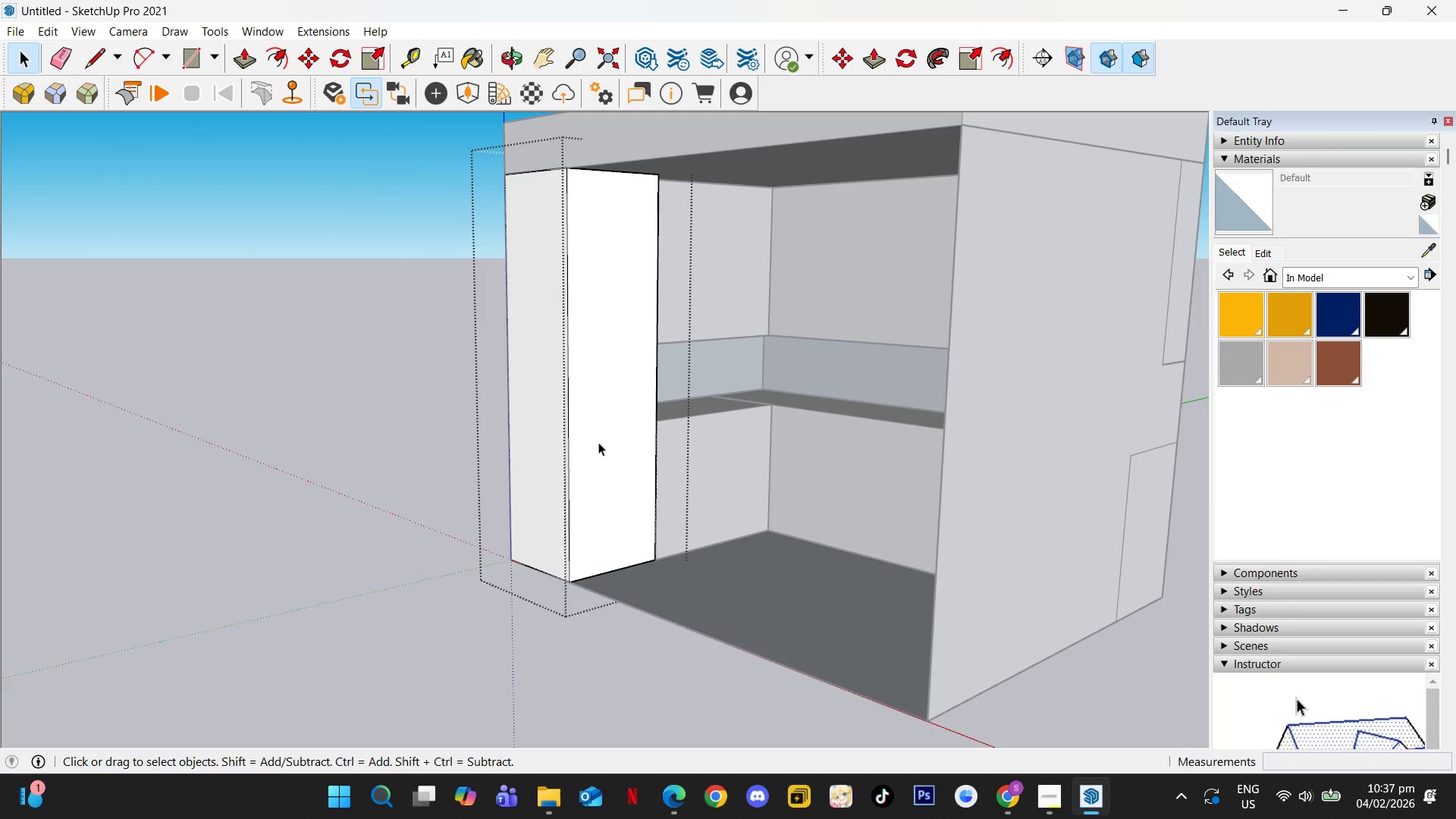 
left_click([598, 442])
 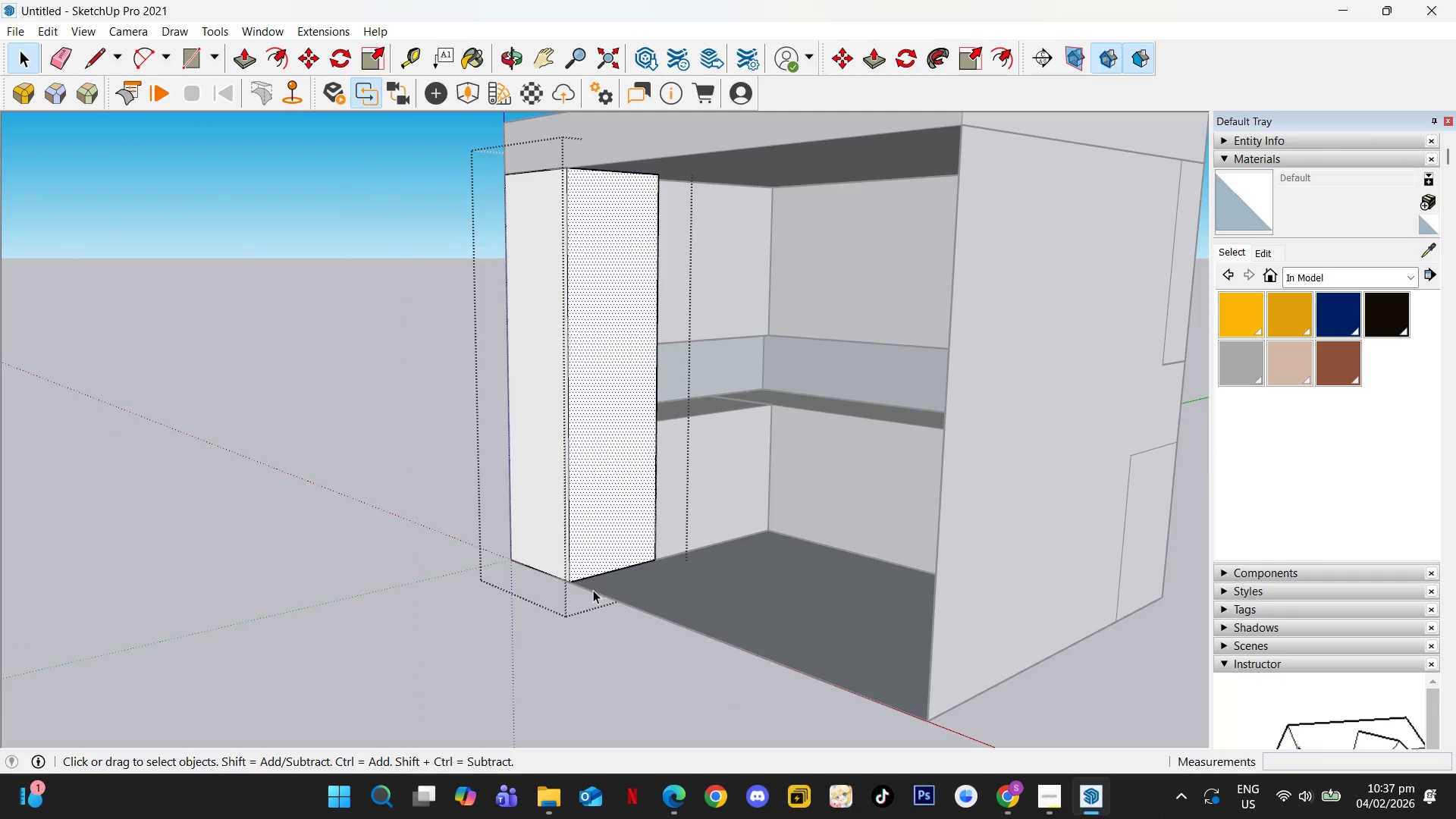 
left_click([594, 580])
 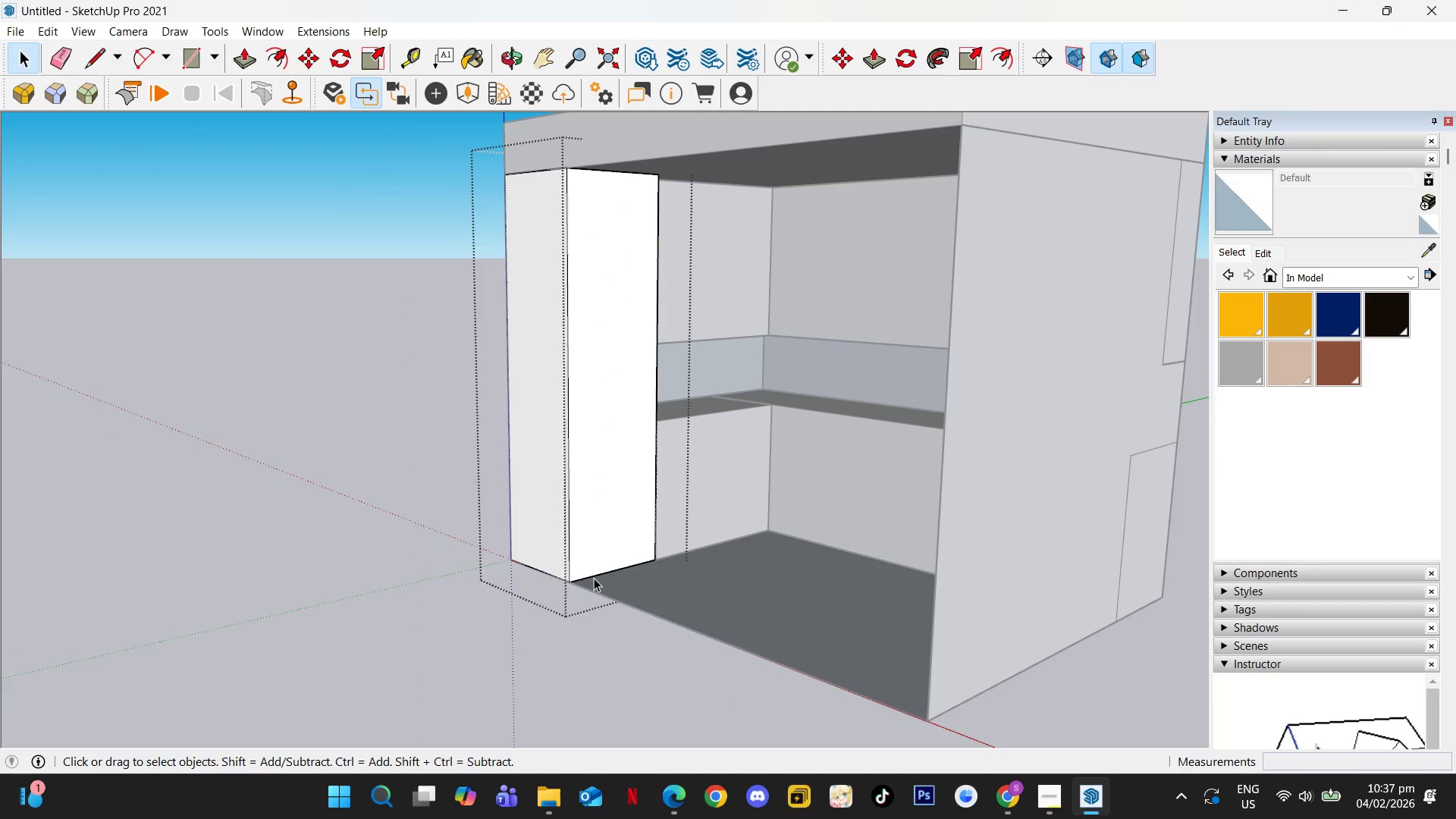 
left_click([593, 578])
 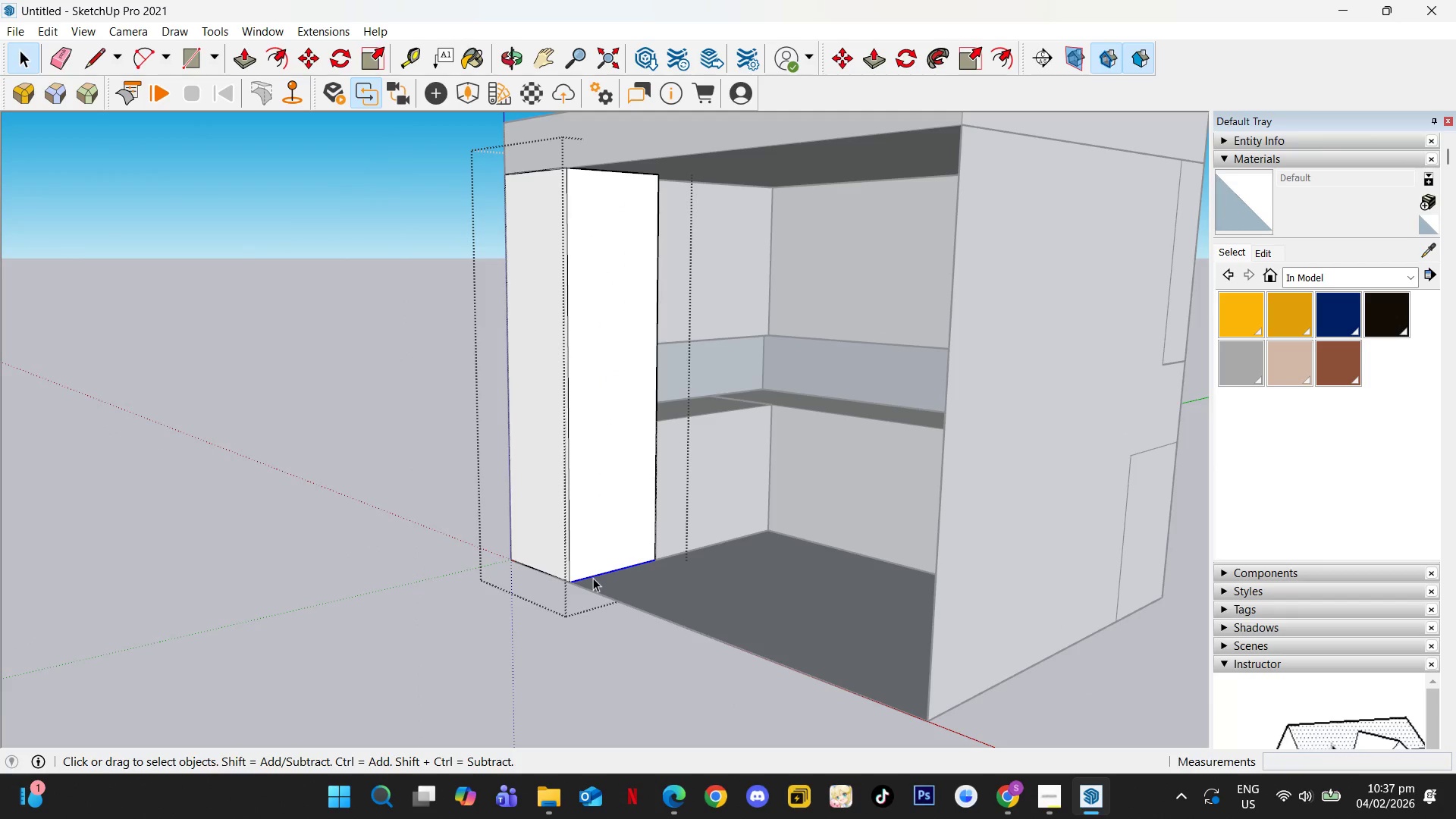 
key(M)
 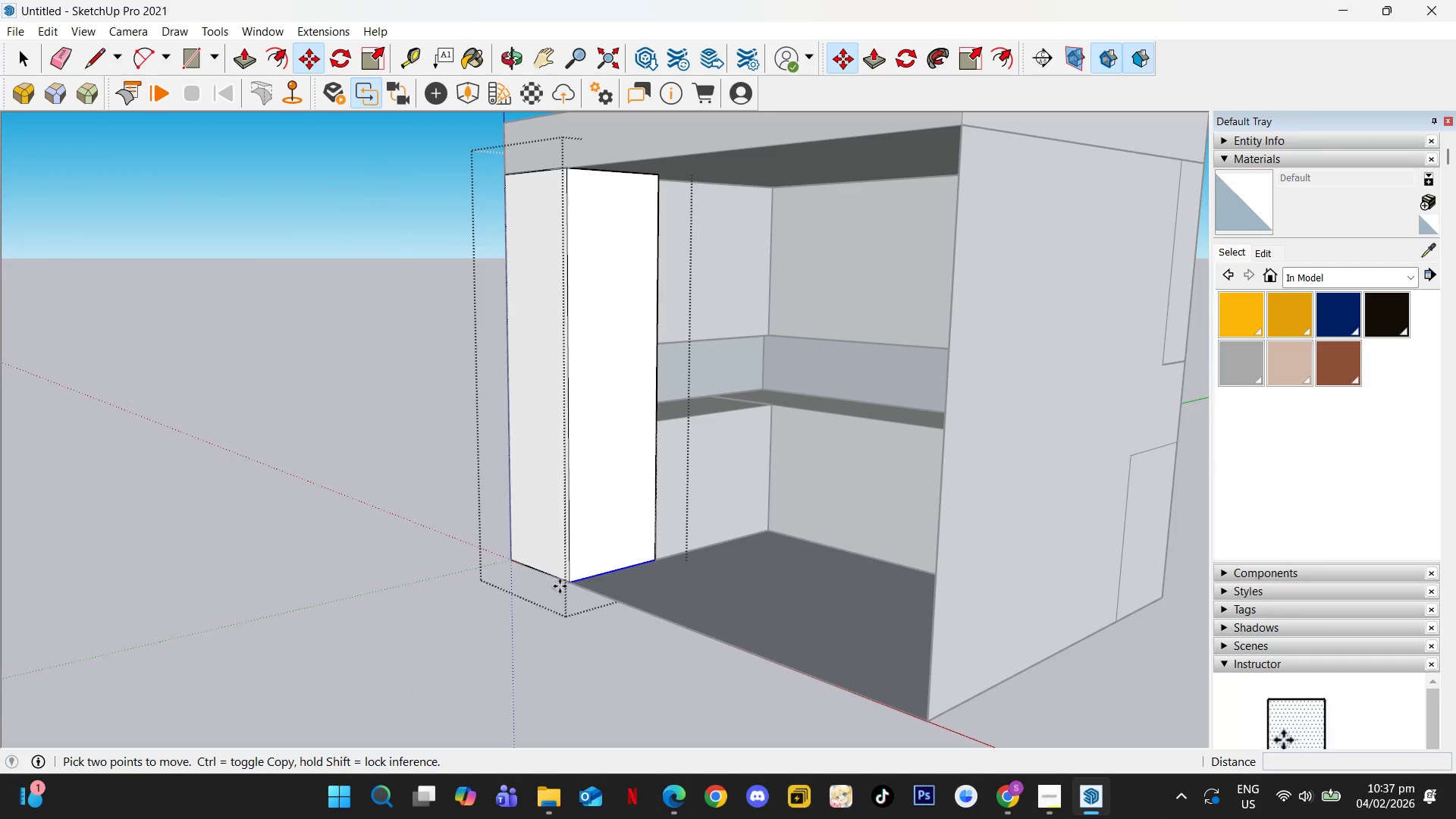 
hold_key(key=ControlLeft, duration=0.47)
left_click([563, 585])
 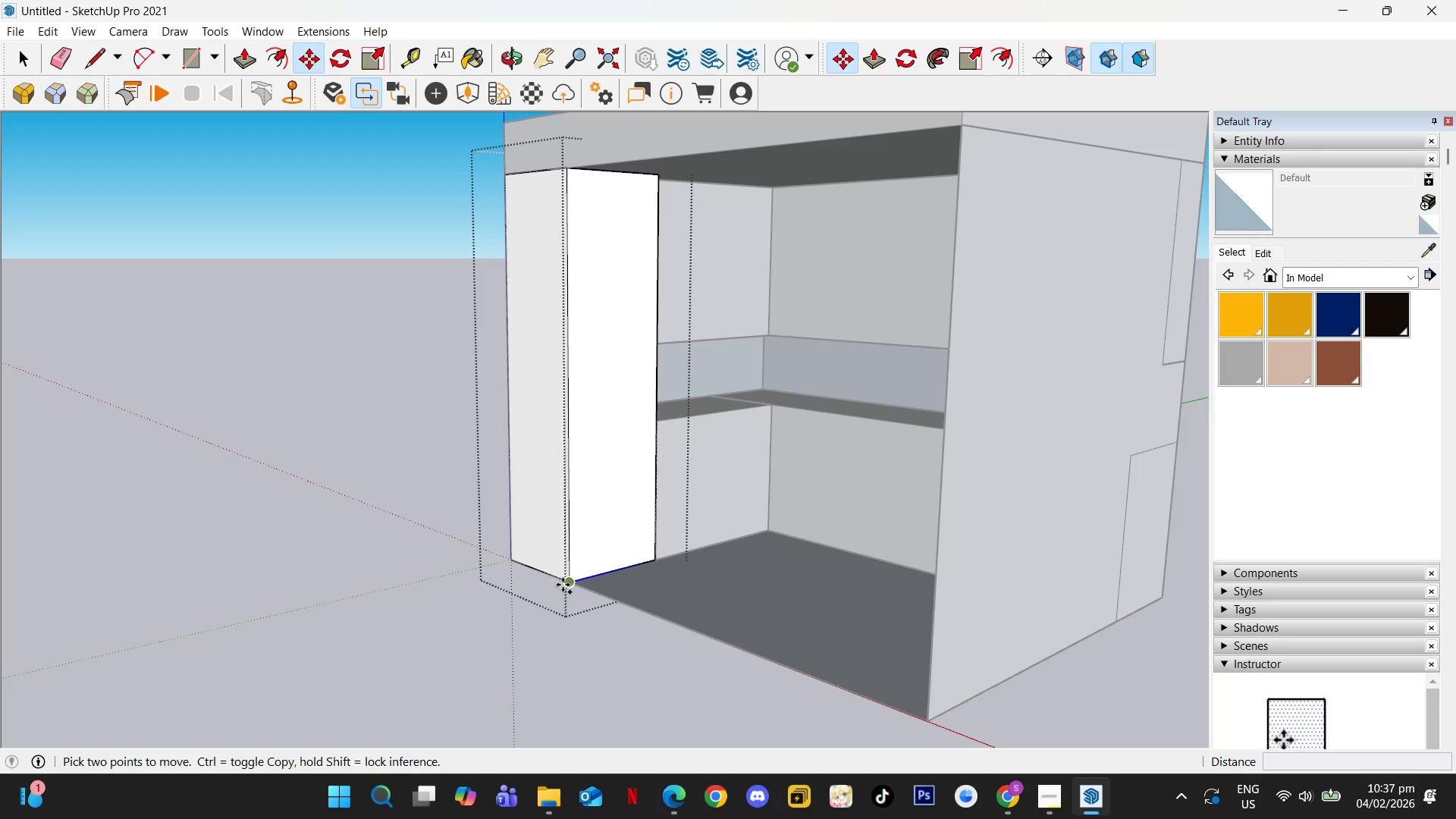 
key(ArrowUp)
 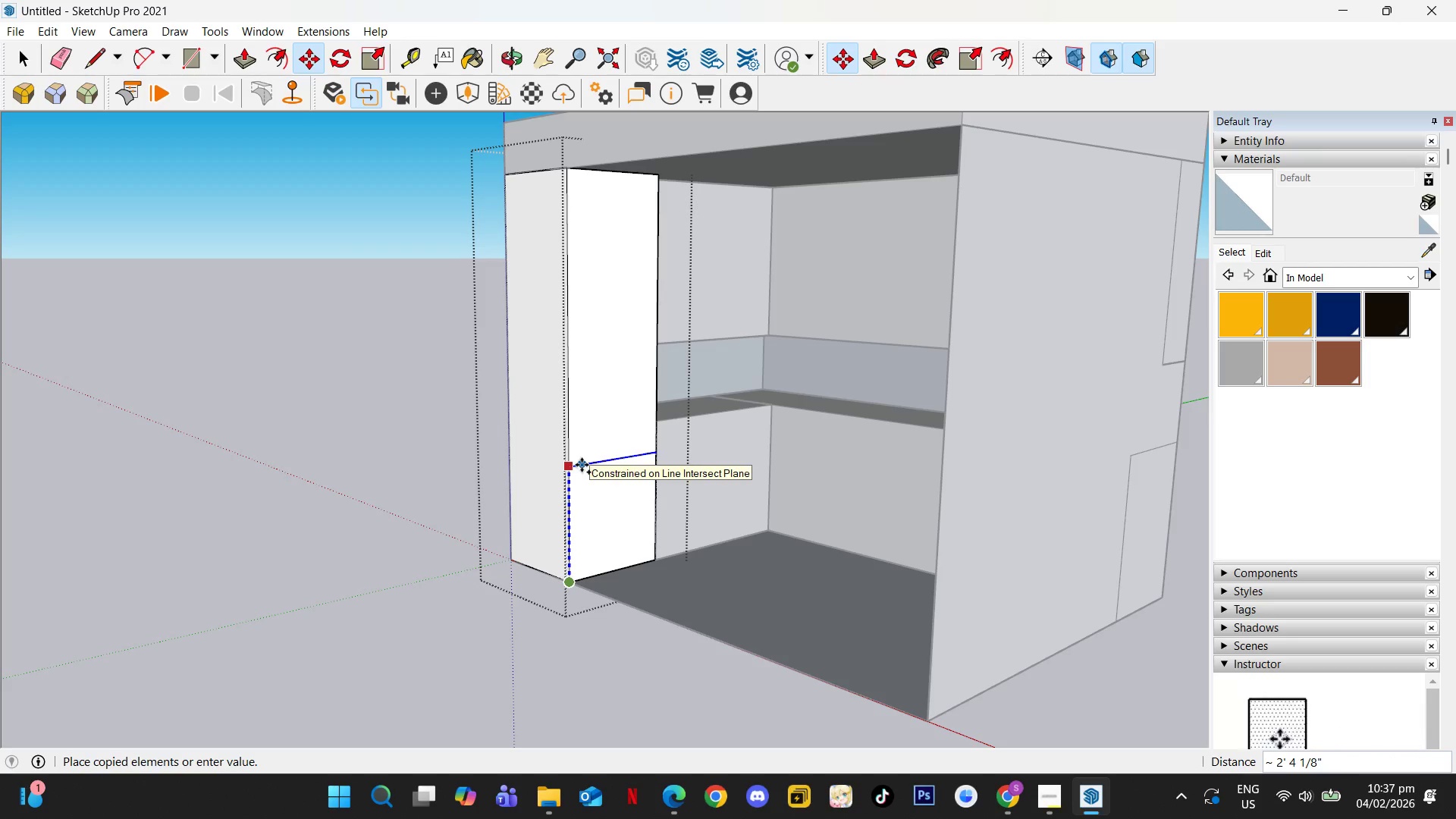 
wait(7.17)
 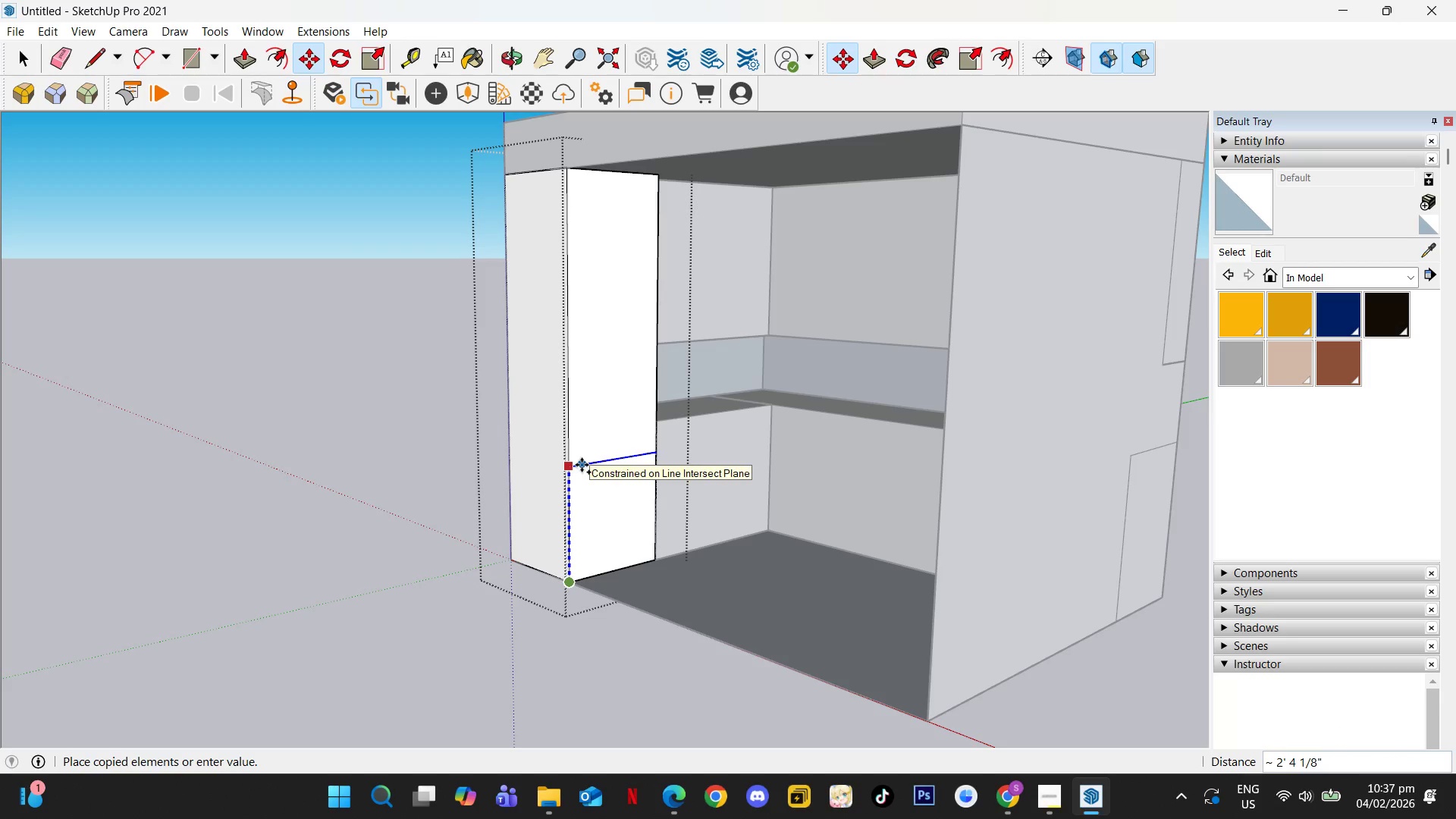 
key(Numpad3)
 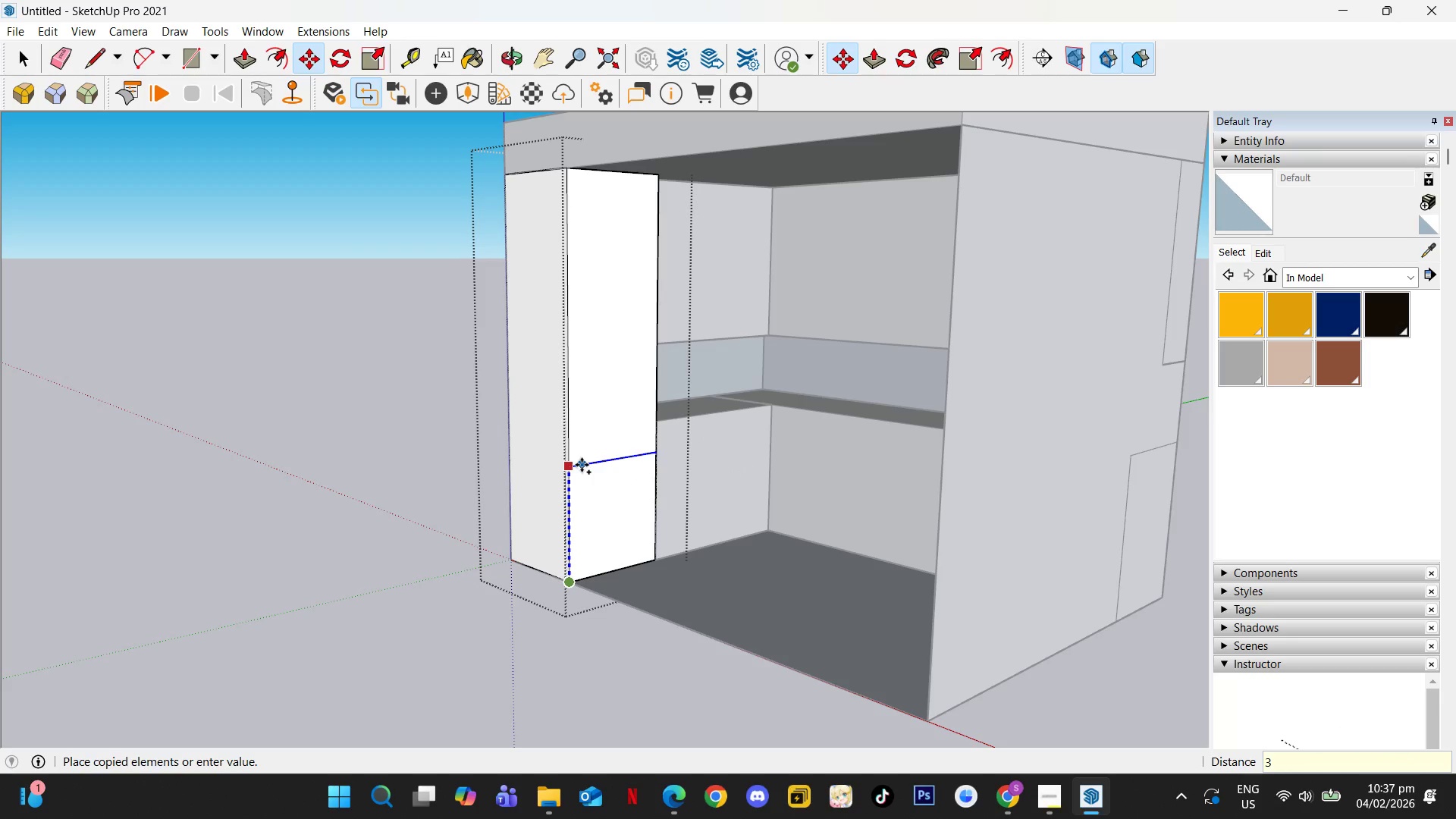 
key(Numpad6)
 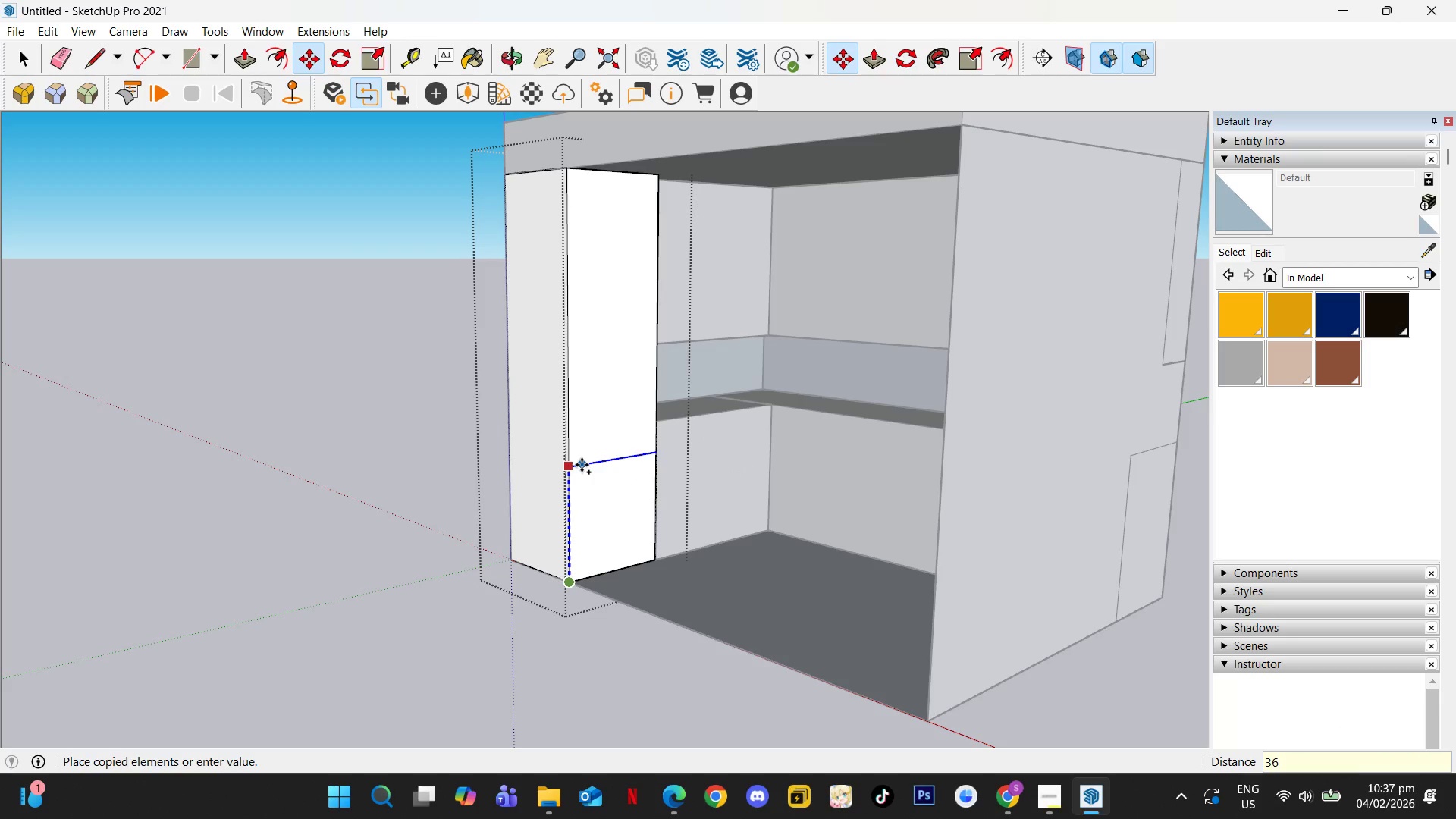 
key(NumpadEnter)
 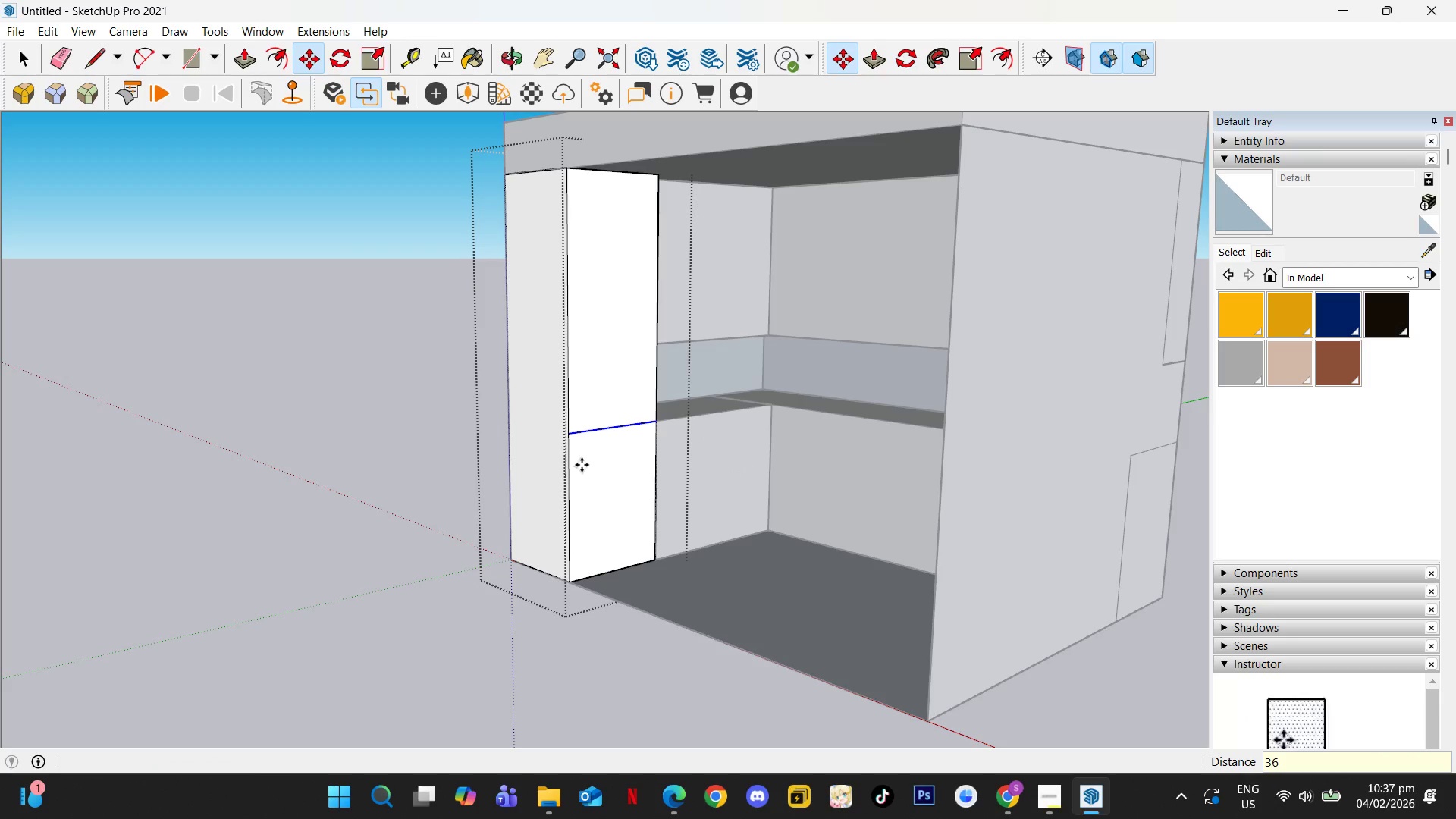 
hold_key(key=ControlLeft, duration=0.92)
 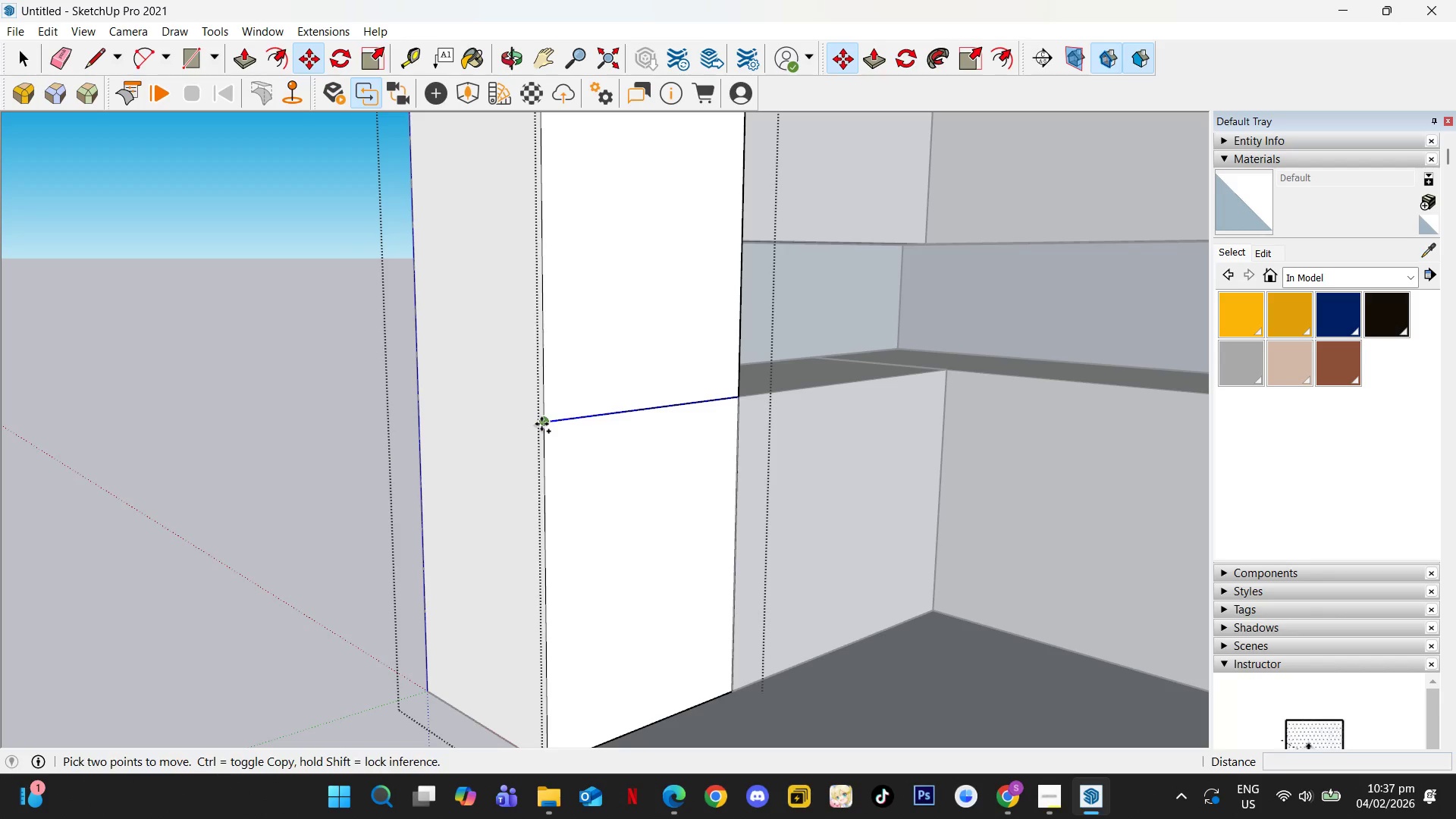 
scroll: coordinate [517, 450], scroll_direction: up, amount: 8.0
 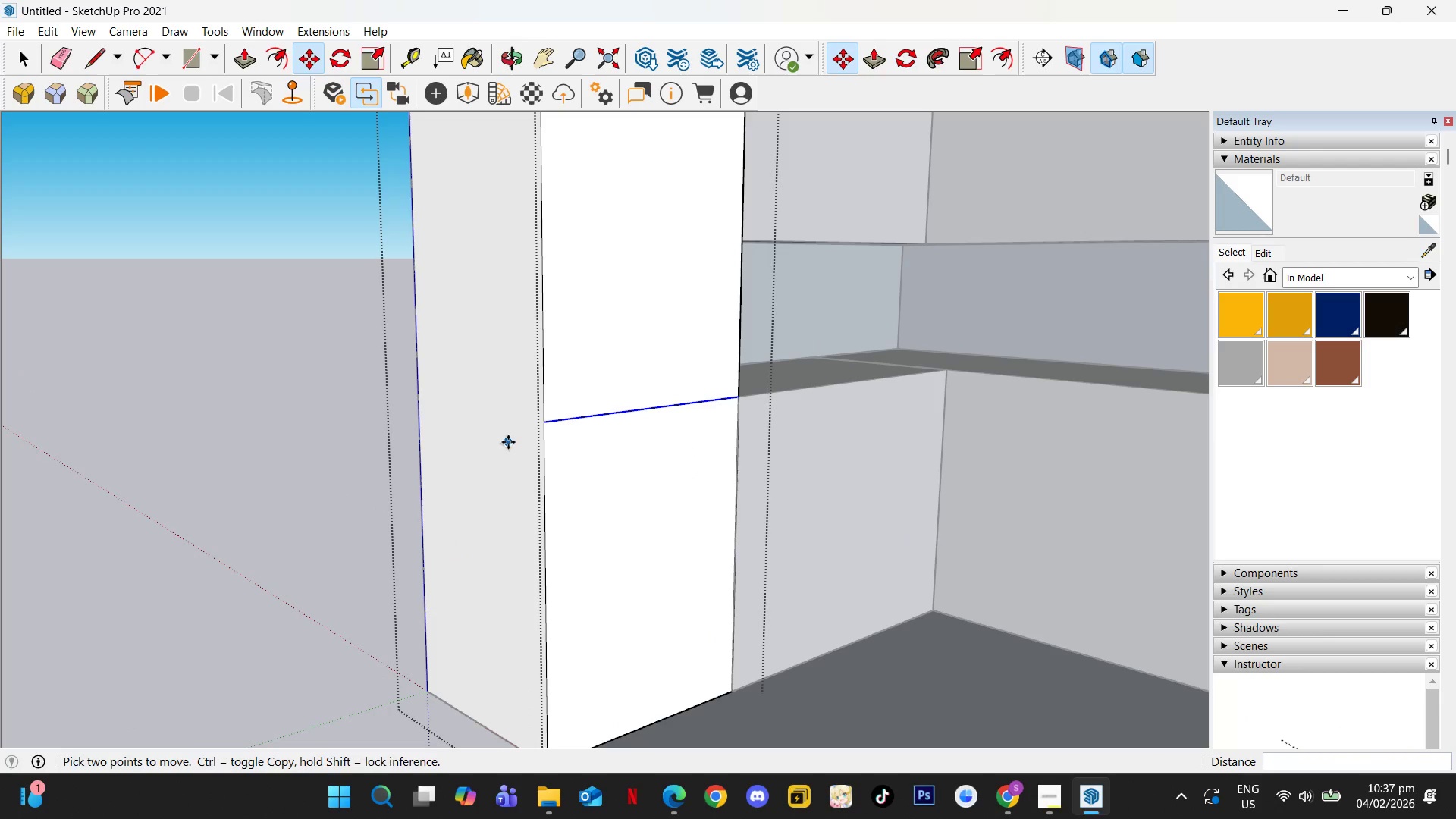 
left_click([541, 424])
 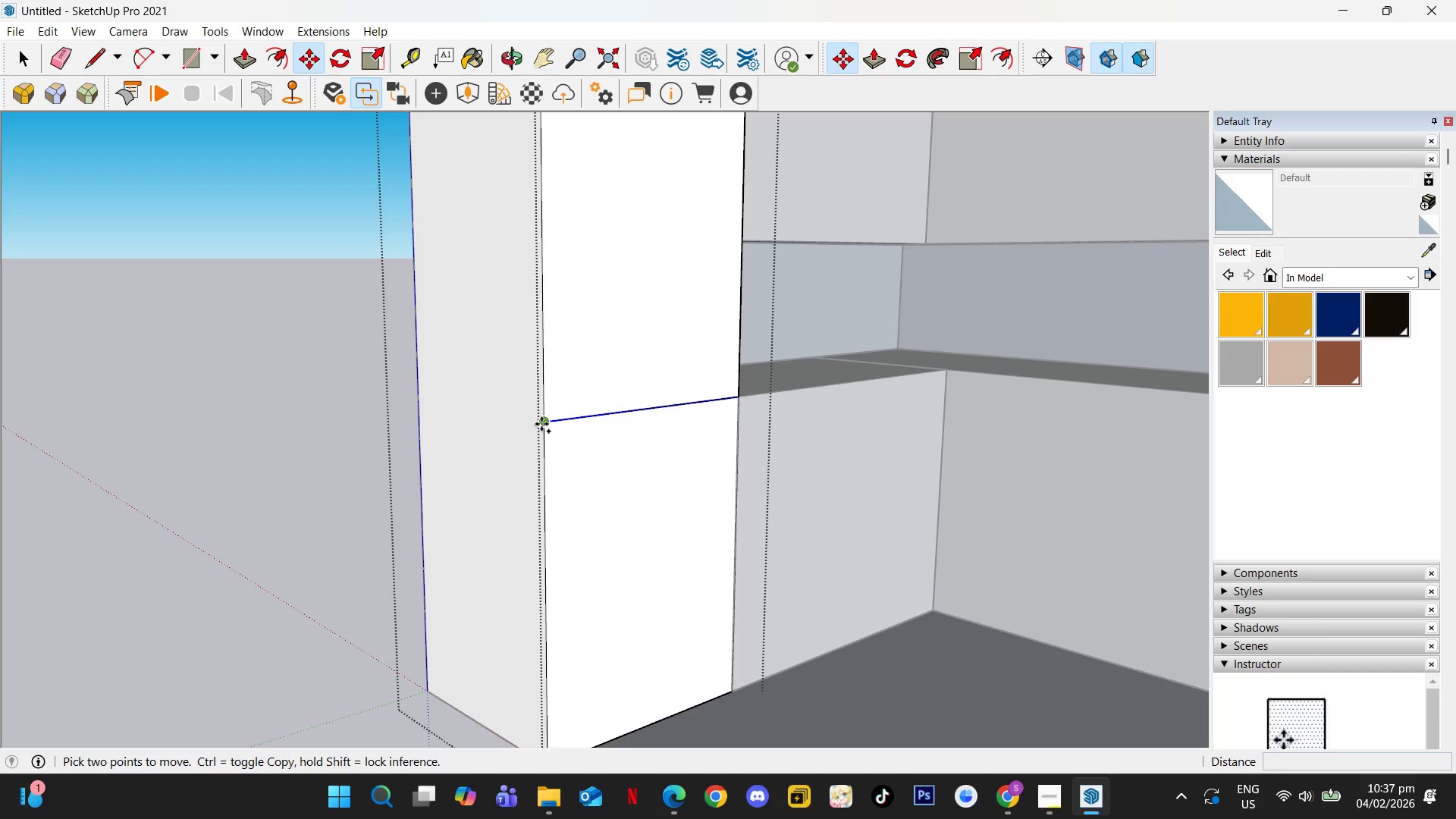 
key(ArrowUp)
 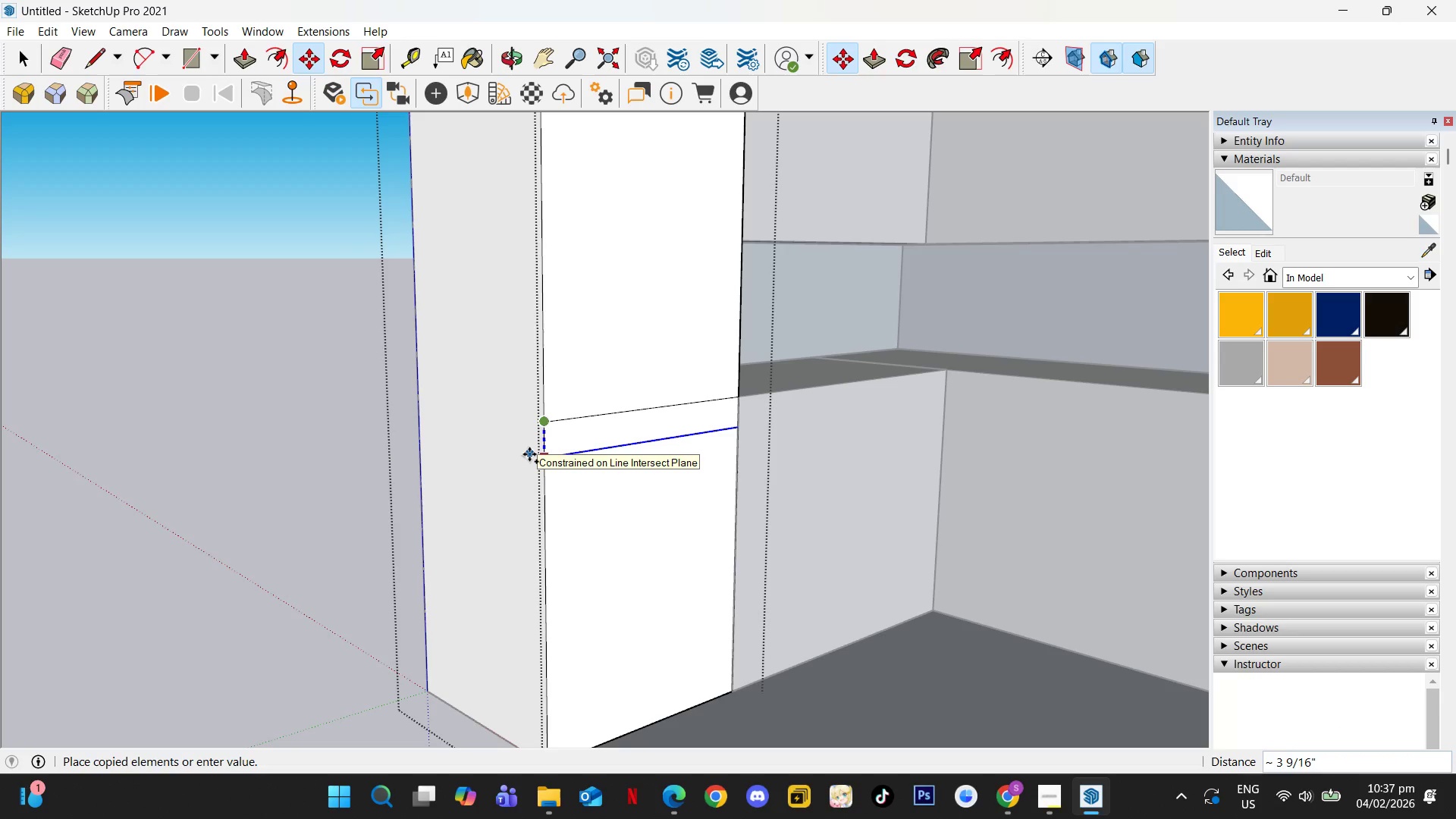 
key(Numpad2)
 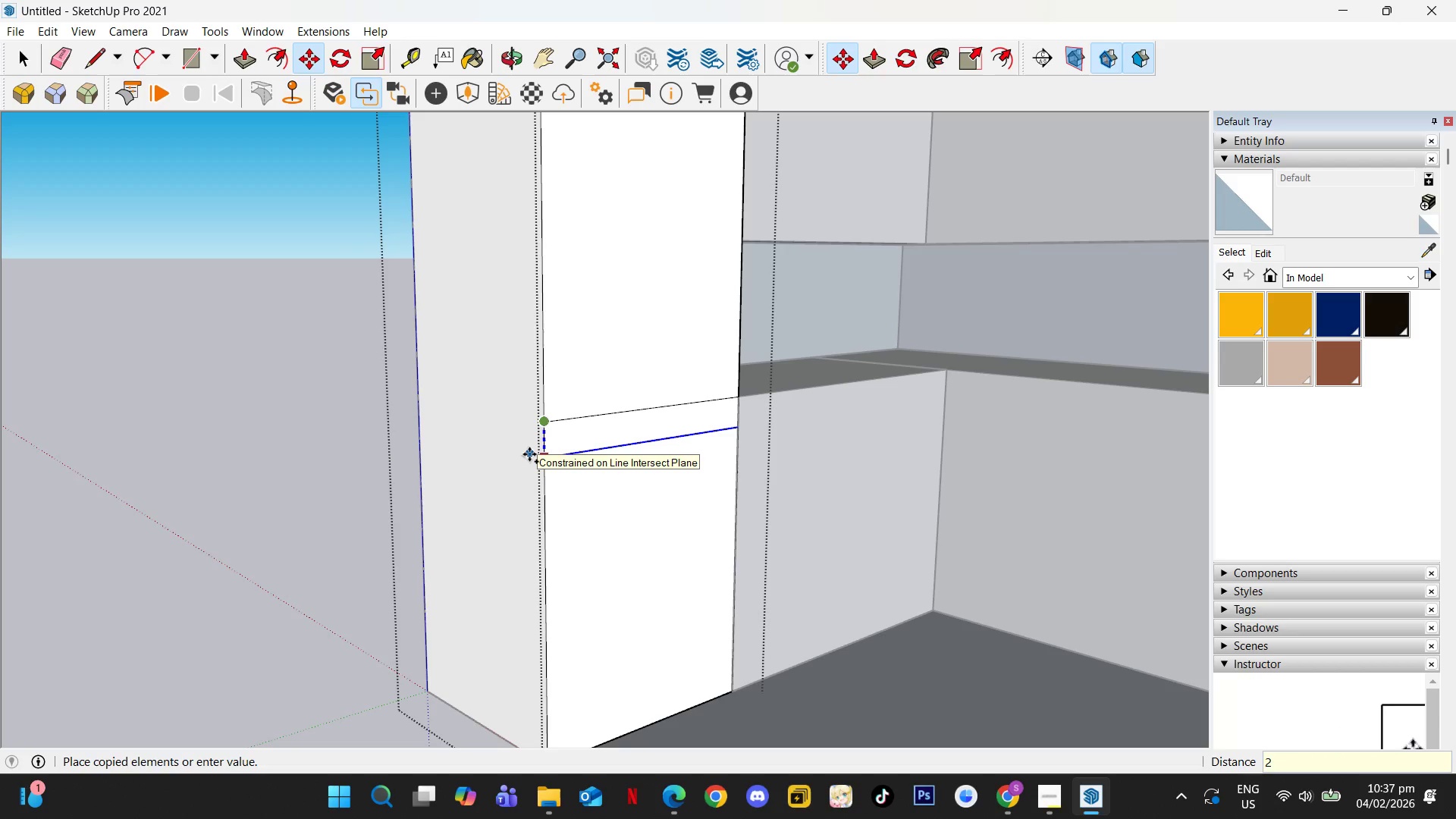 
key(NumpadEnter)
 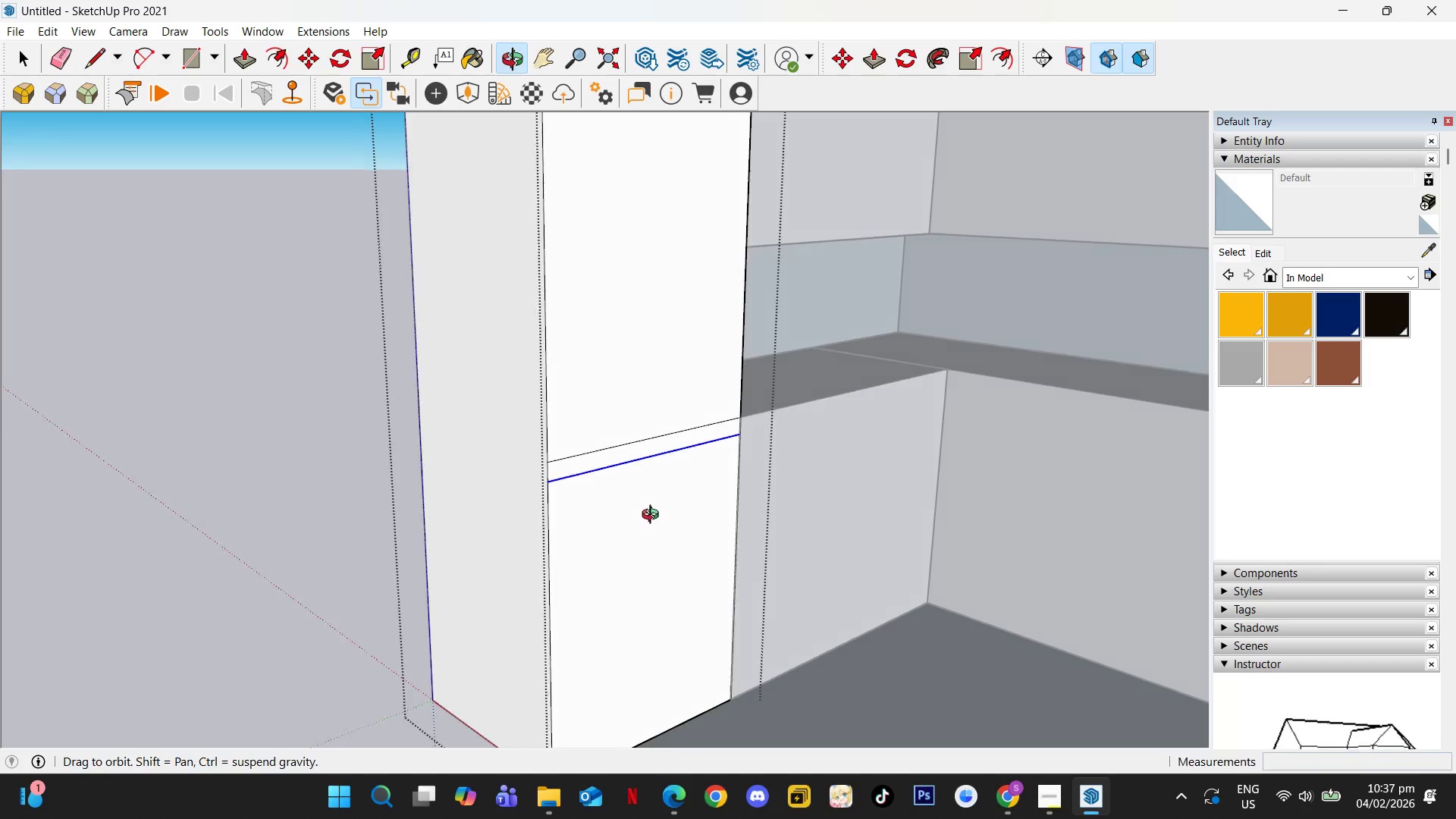 
key(Space)
 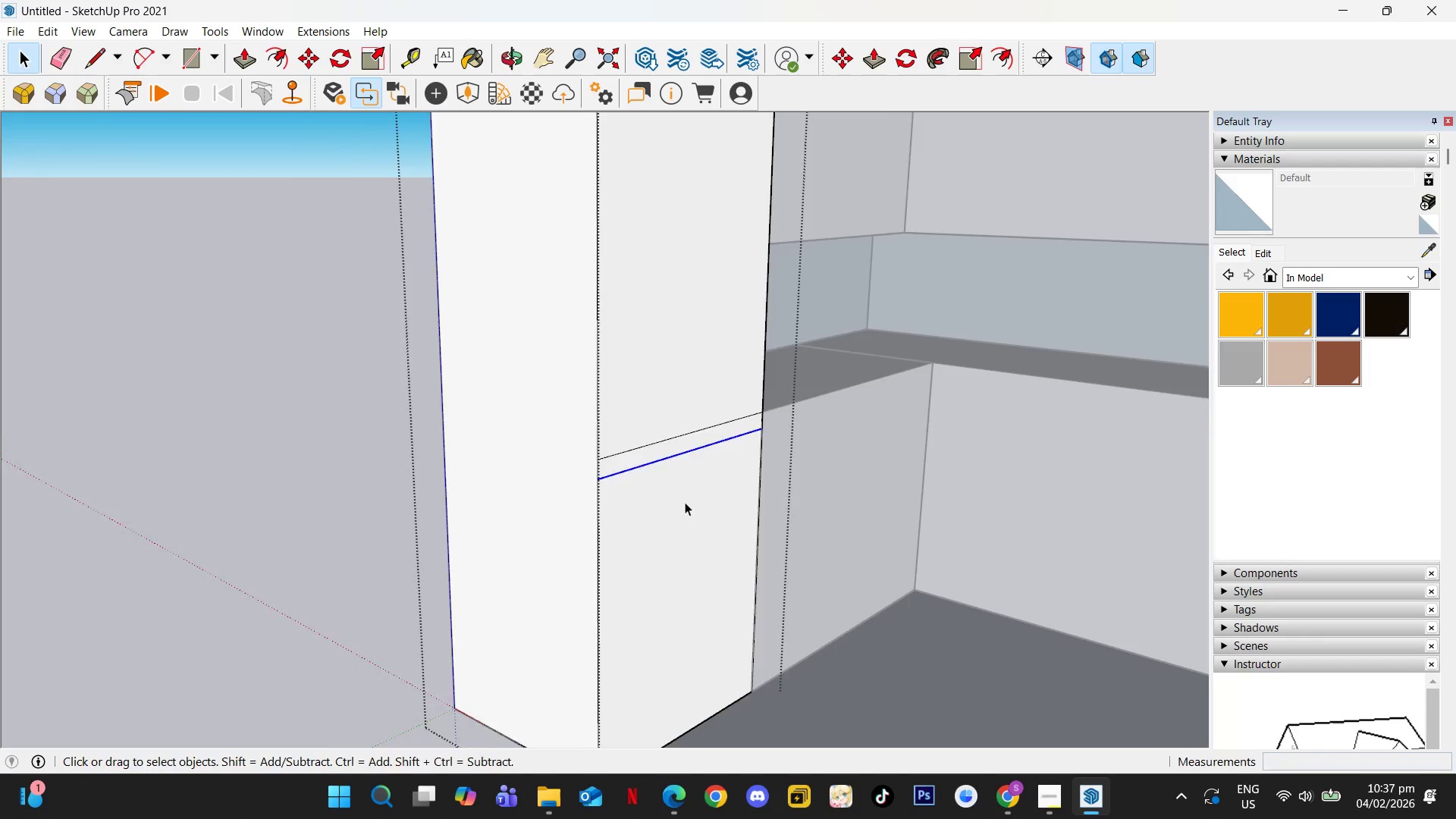 
scroll: coordinate [638, 449], scroll_direction: down, amount: 7.0
 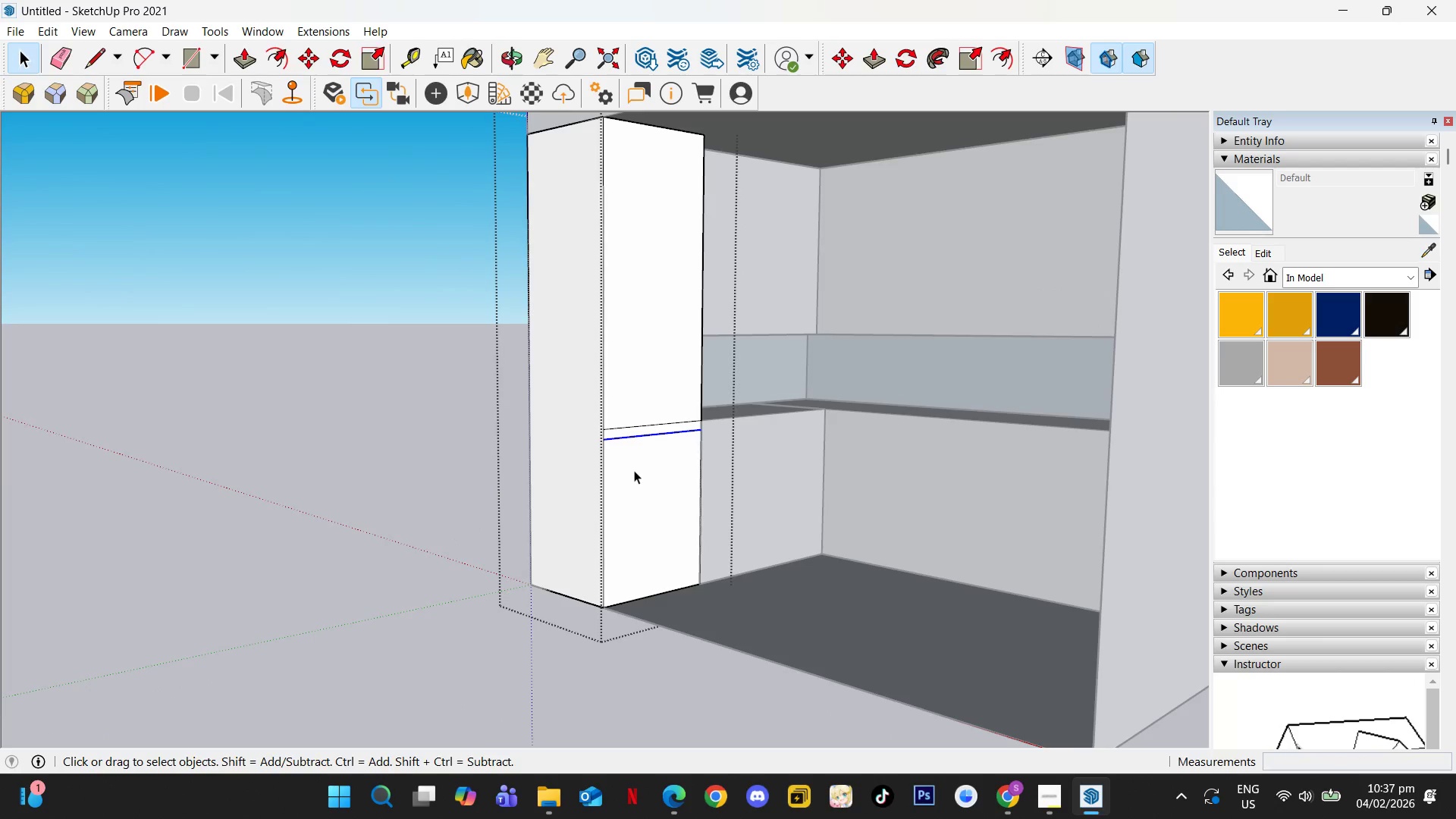 
left_click([634, 471])
 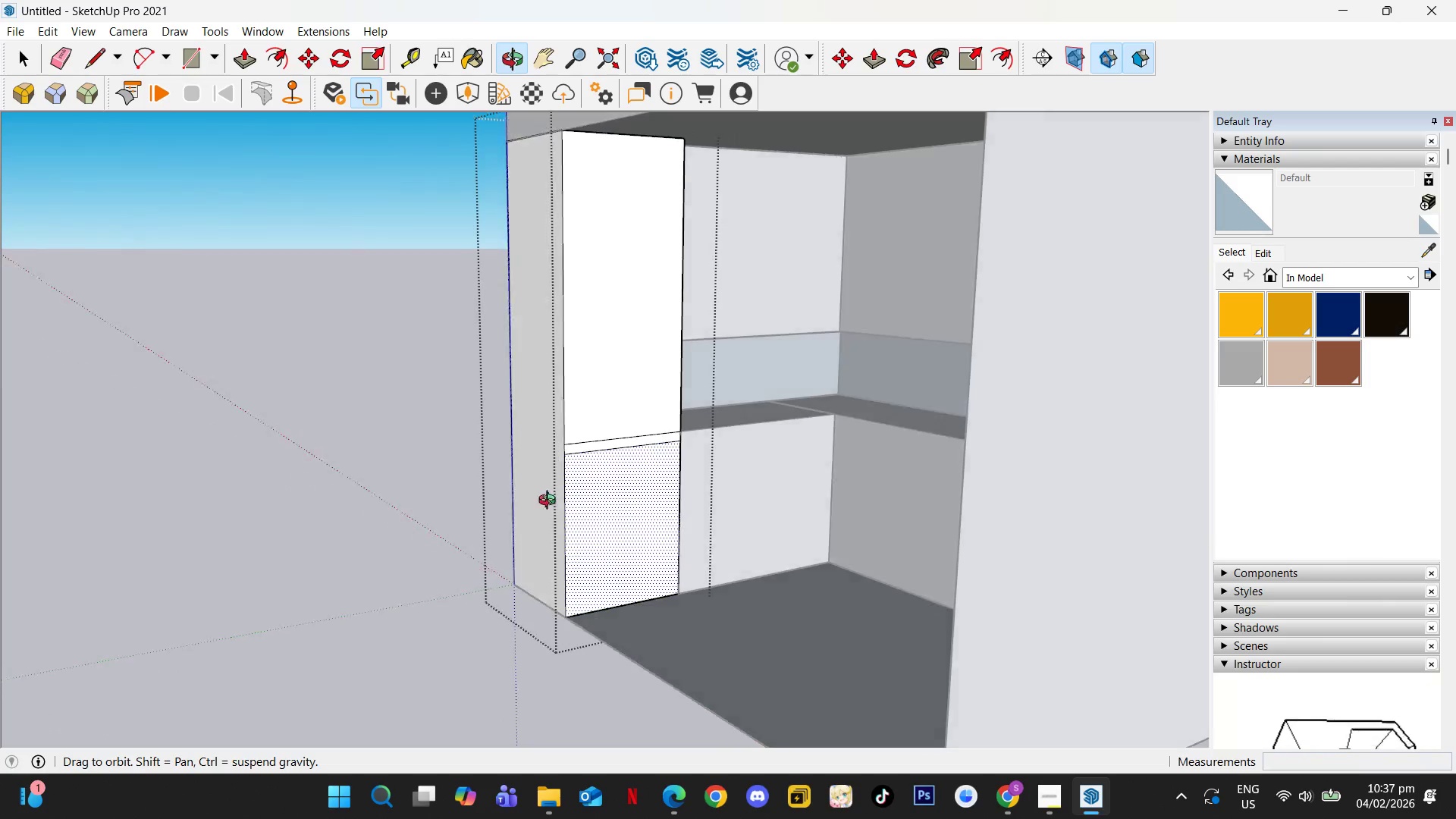 
key(Escape)
 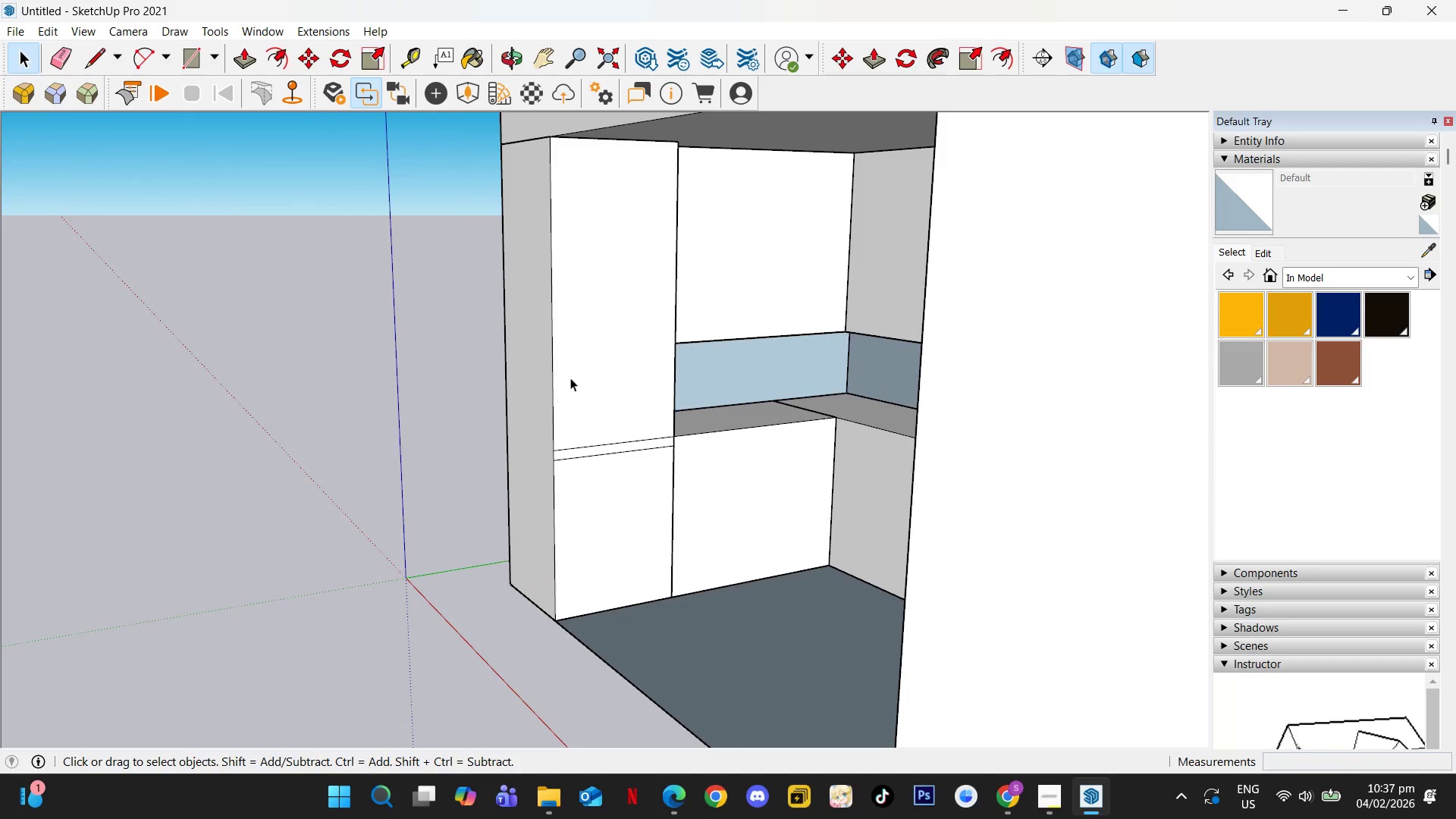 
scroll: coordinate [563, 459], scroll_direction: up, amount: 2.0
 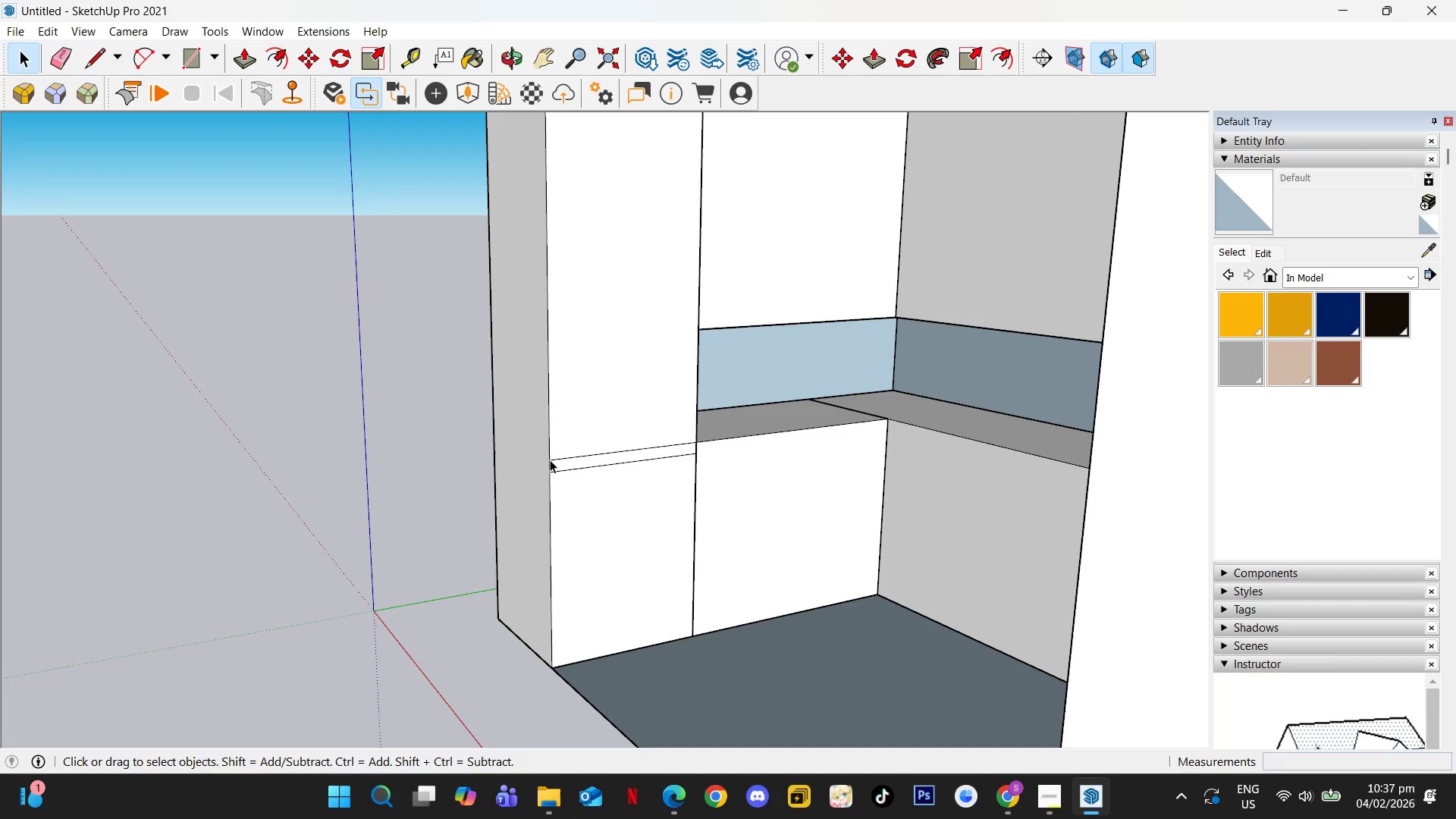 
left_click([550, 459])
 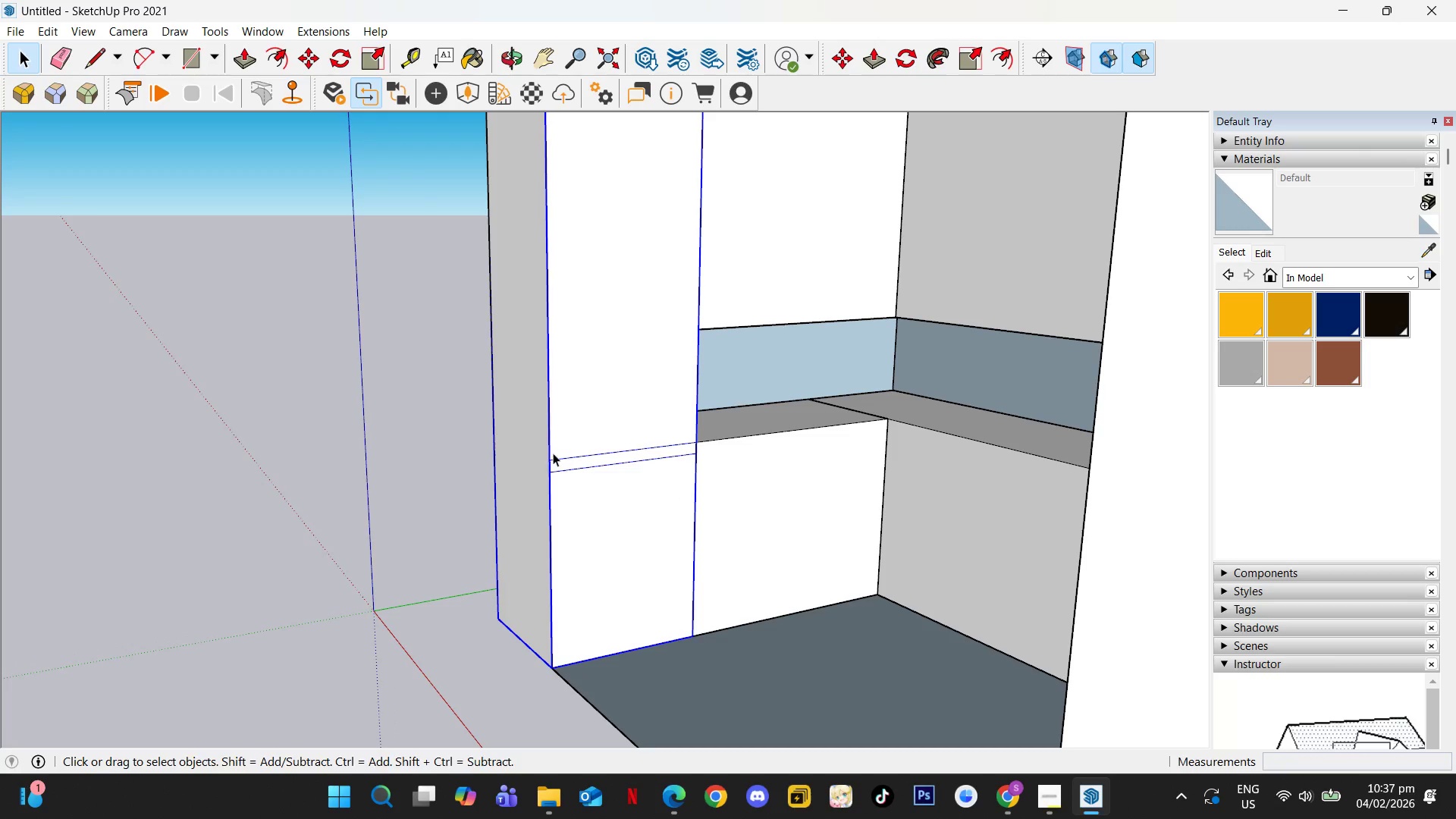 
double_click([574, 432])
 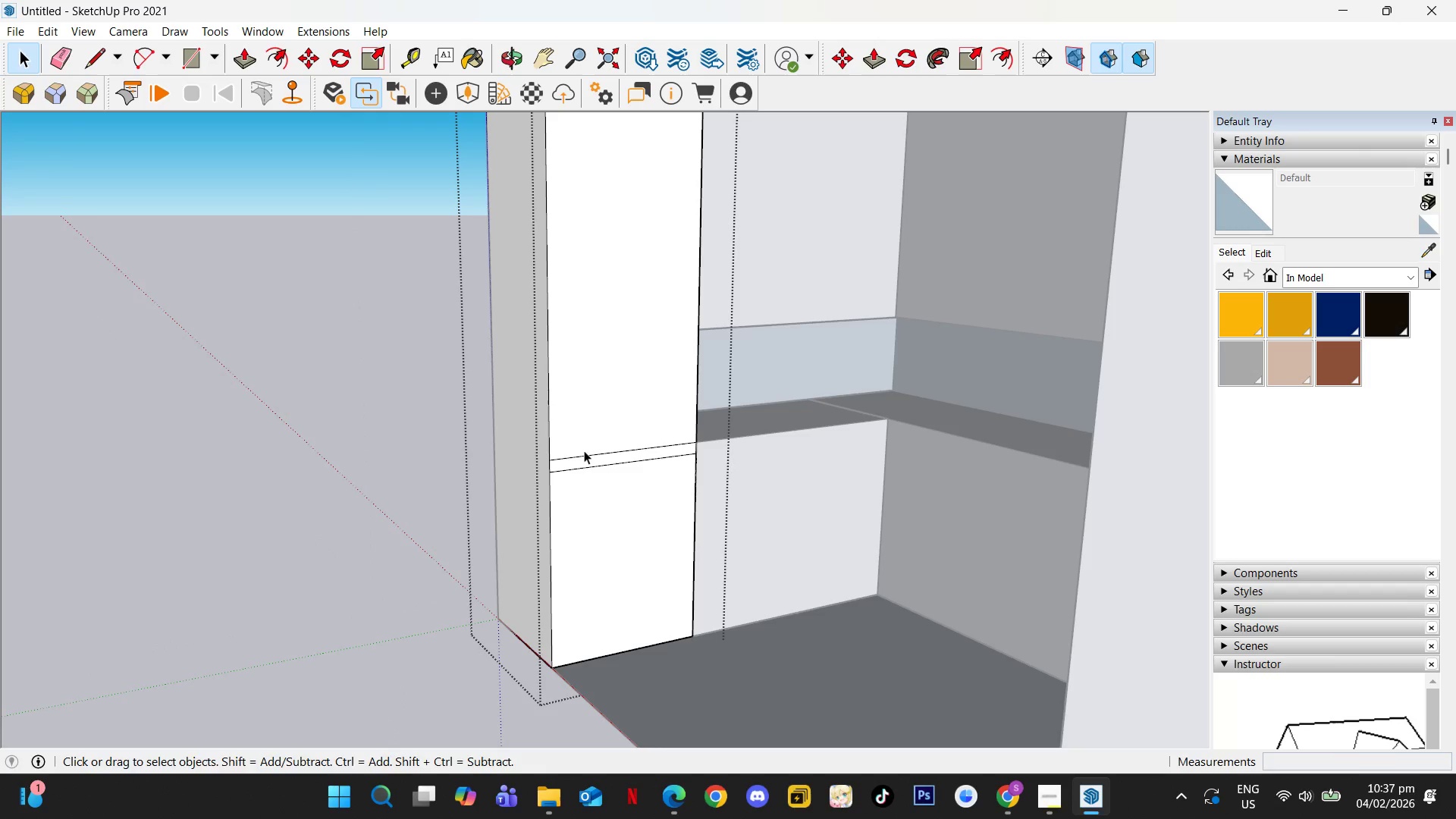 
type(ef)
 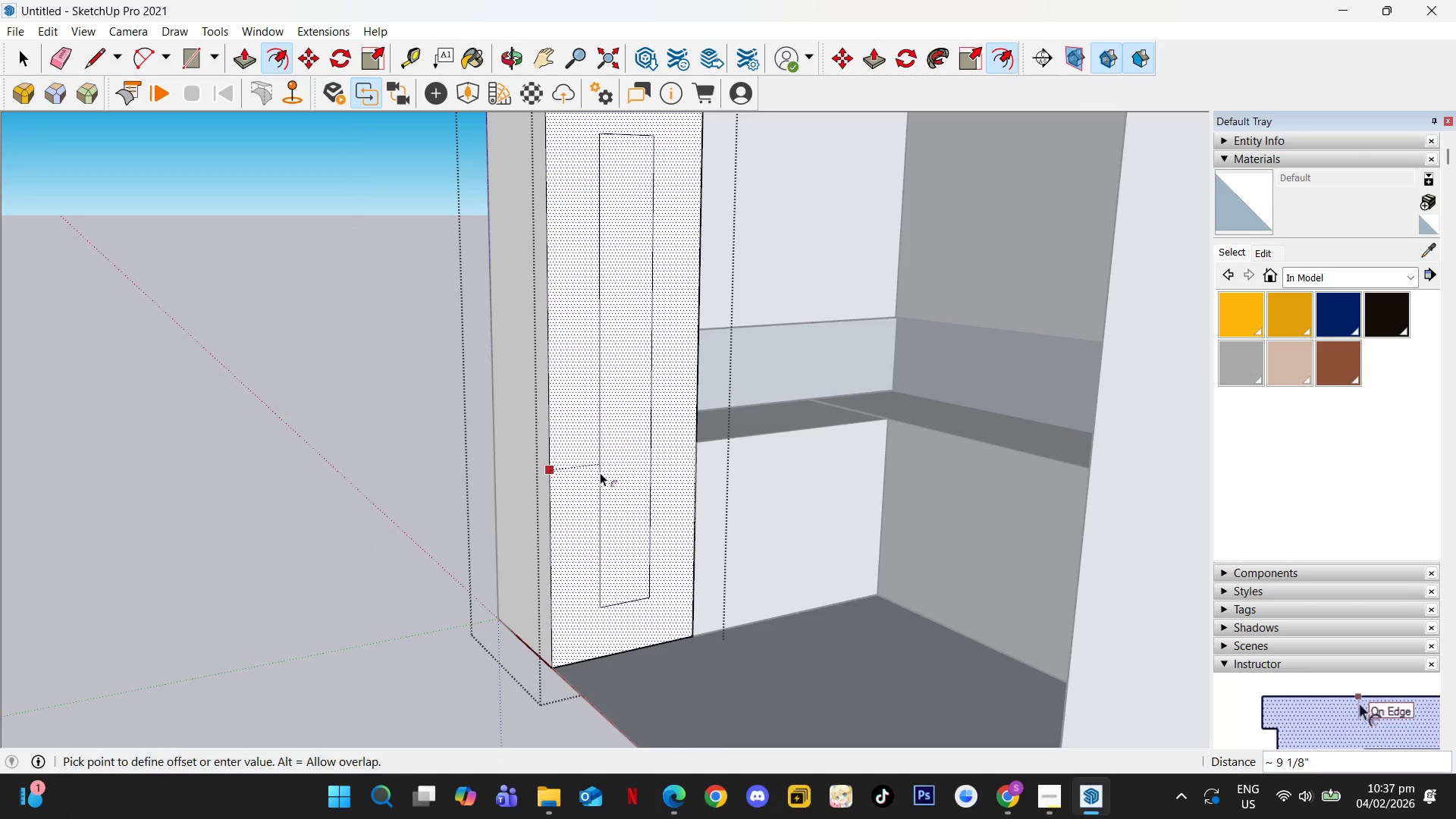 
left_click_drag(start_coordinate=[608, 423], to_coordinate=[601, 472])
 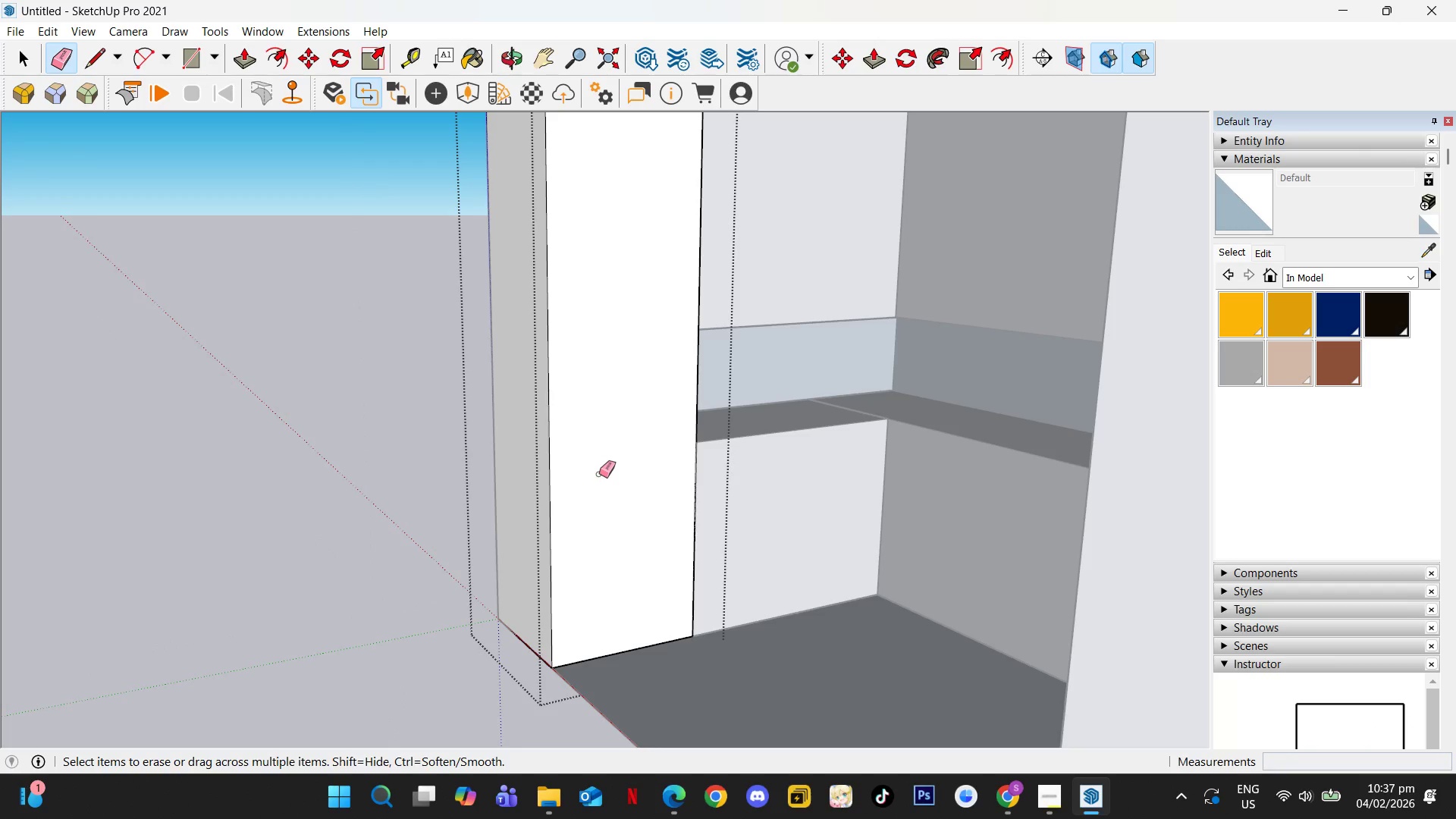 
left_click([600, 464])
 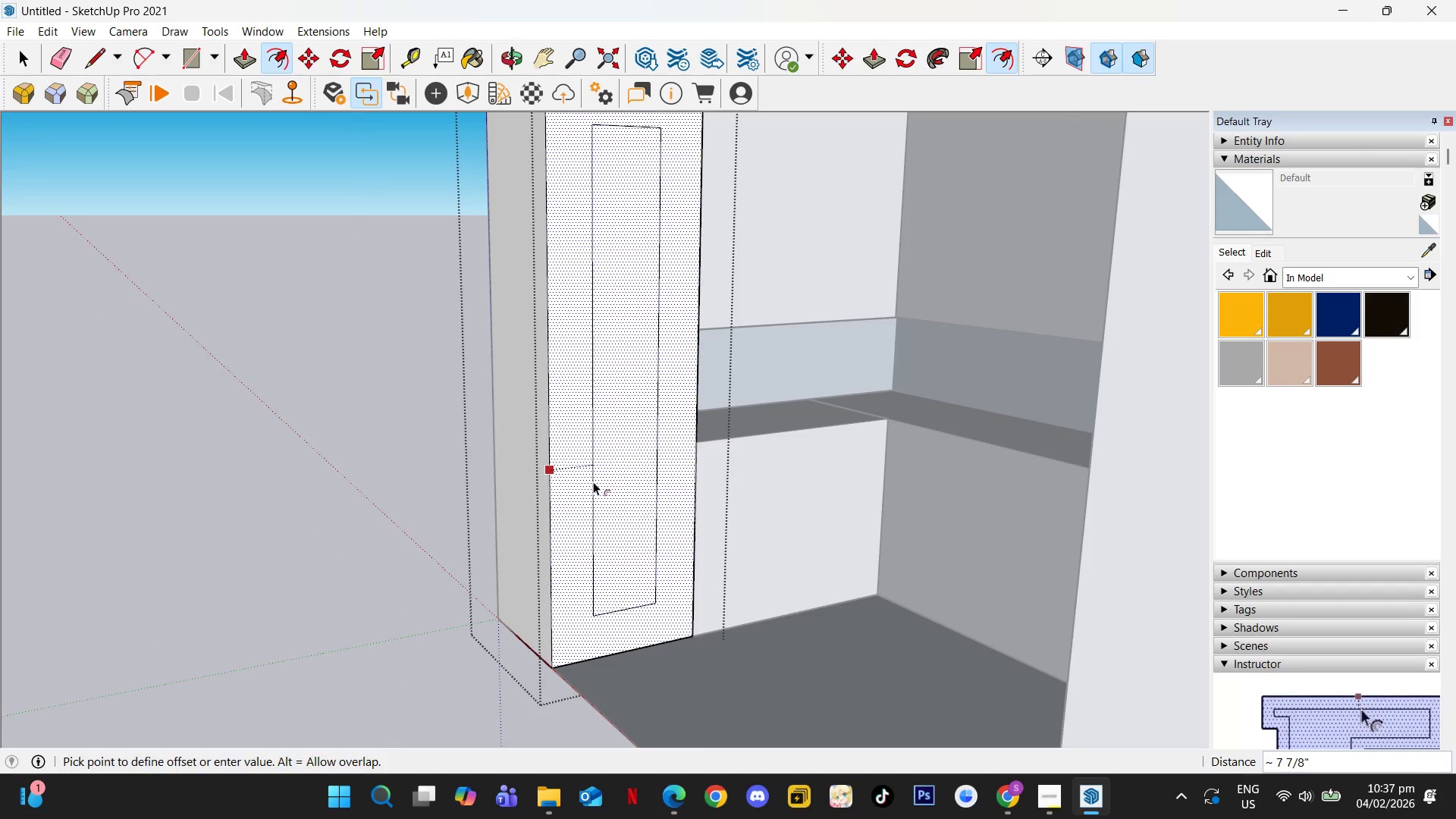 
key(Numpad2)
 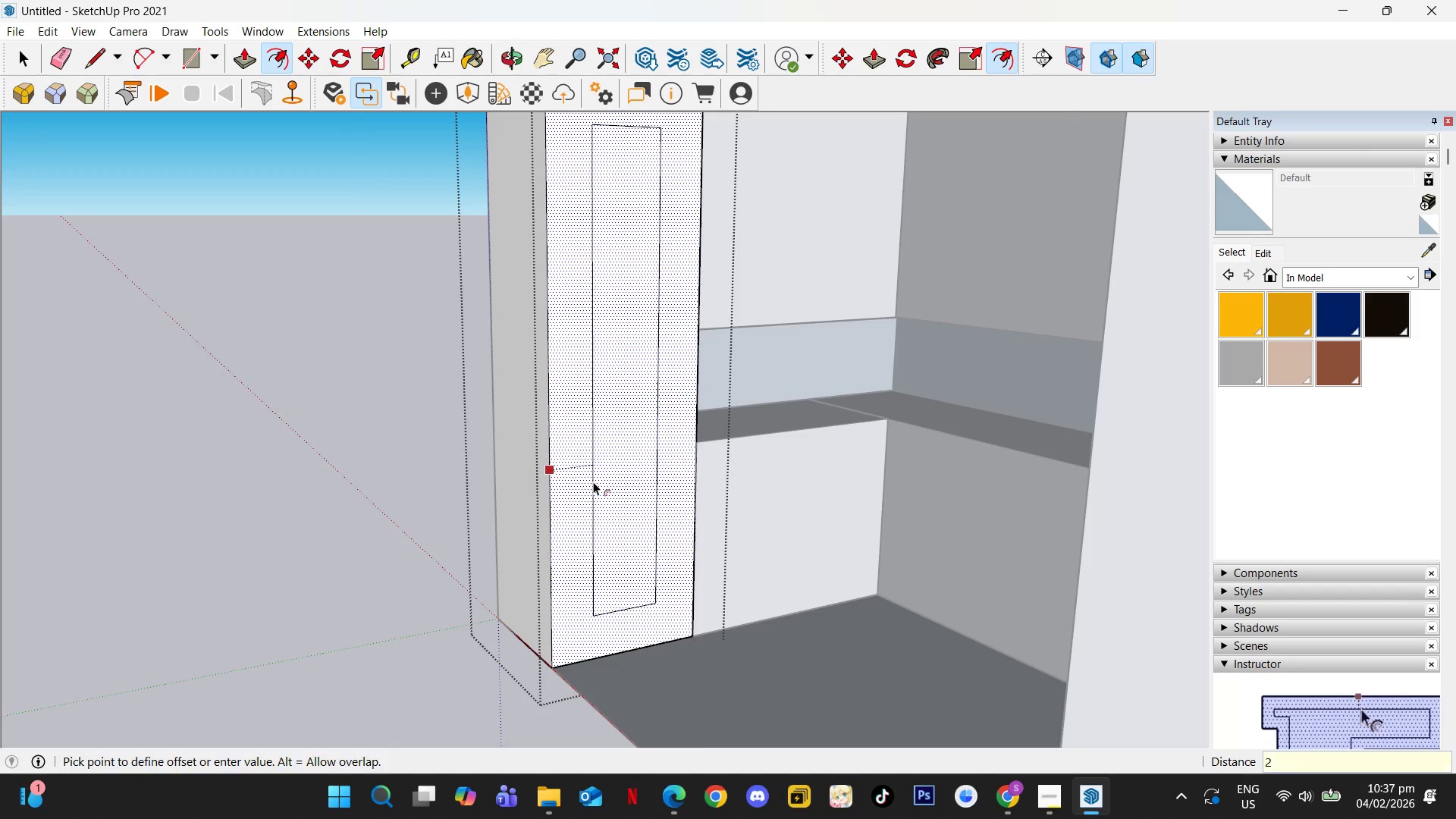 
key(NumpadEnter)
 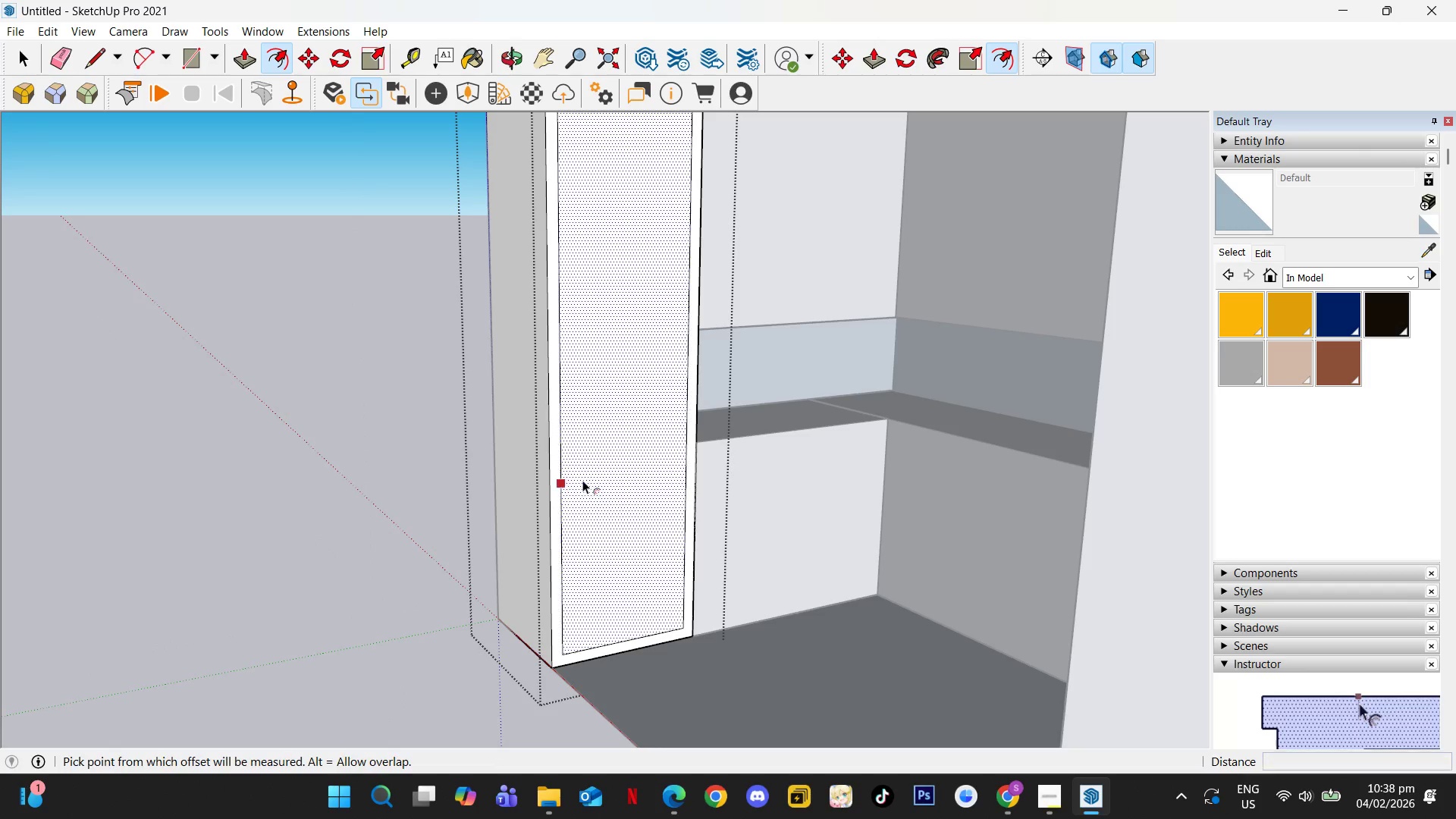 
scroll: coordinate [592, 441], scroll_direction: down, amount: 3.0
 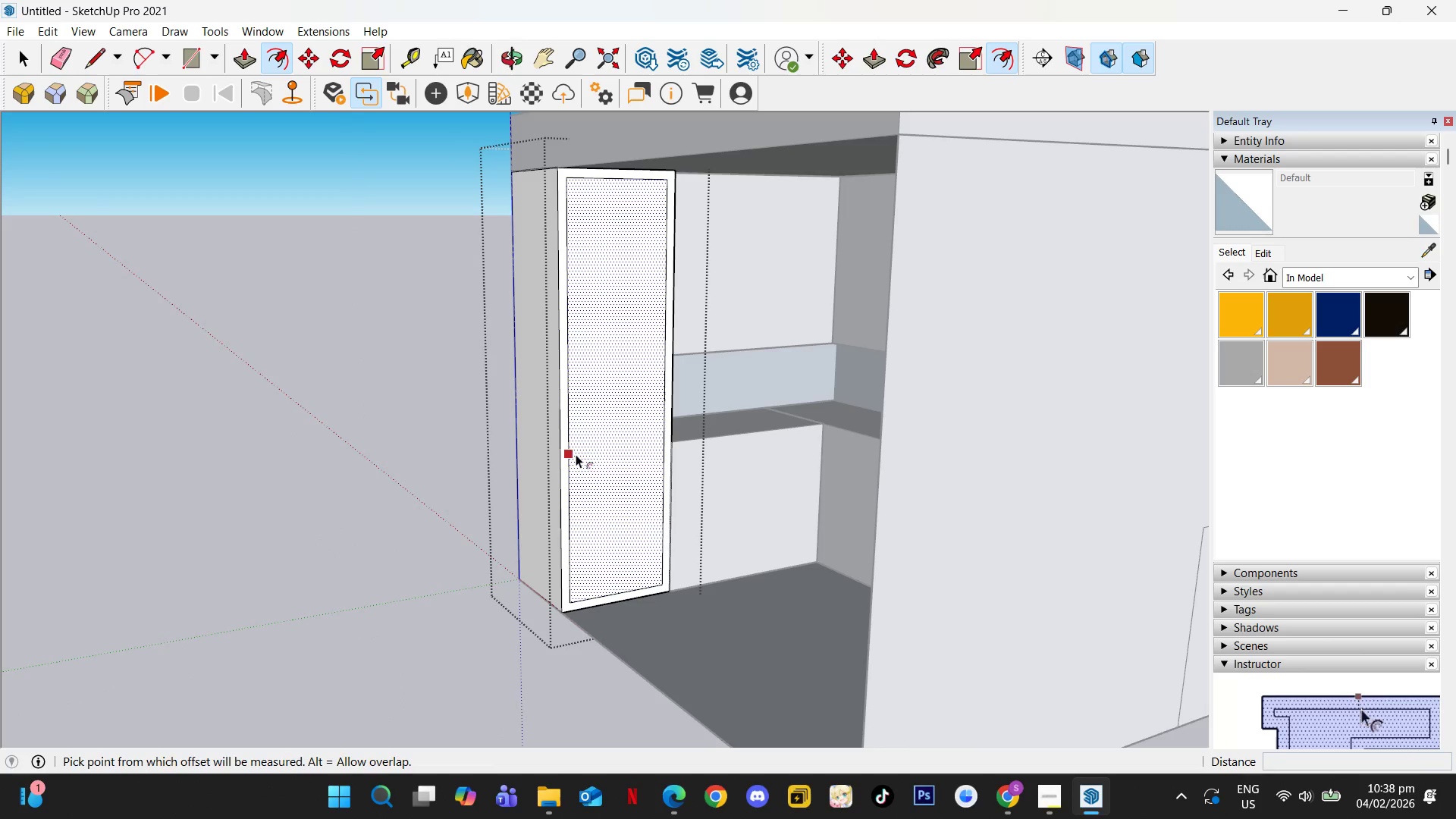 
scroll: coordinate [602, 455], scroll_direction: up, amount: 1.0
 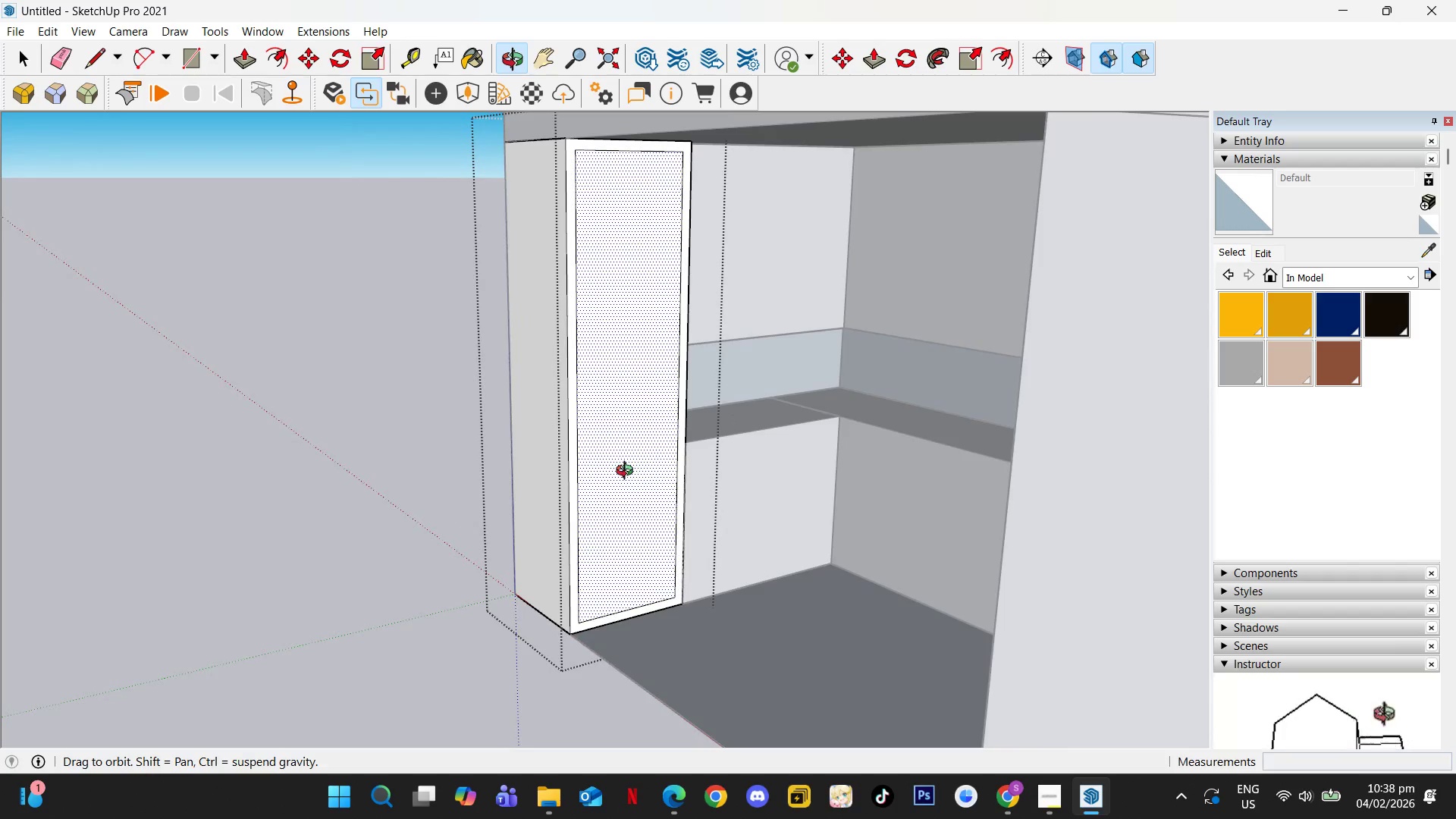 
key(Space)
 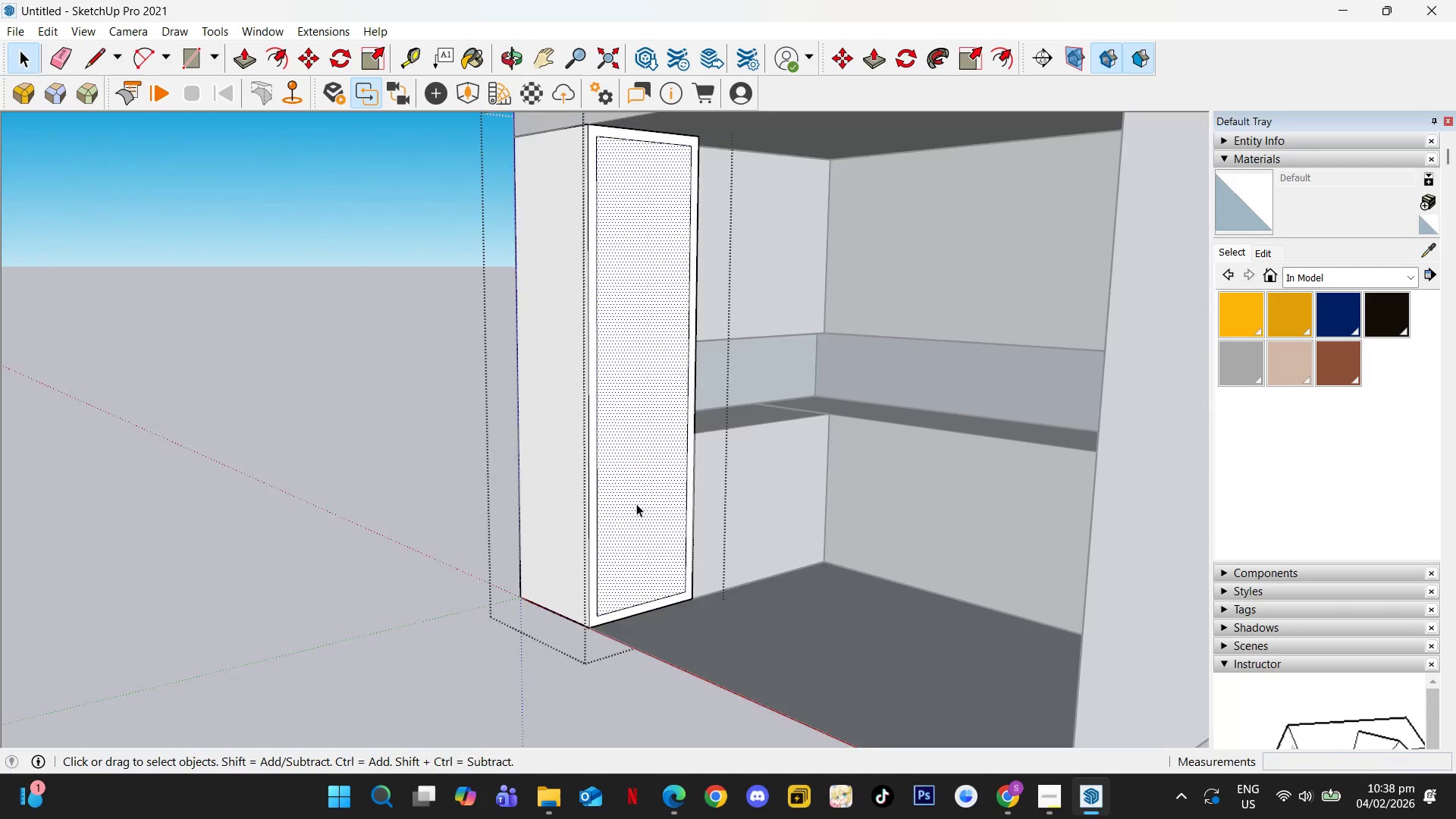 
scroll: coordinate [635, 519], scroll_direction: up, amount: 3.0
 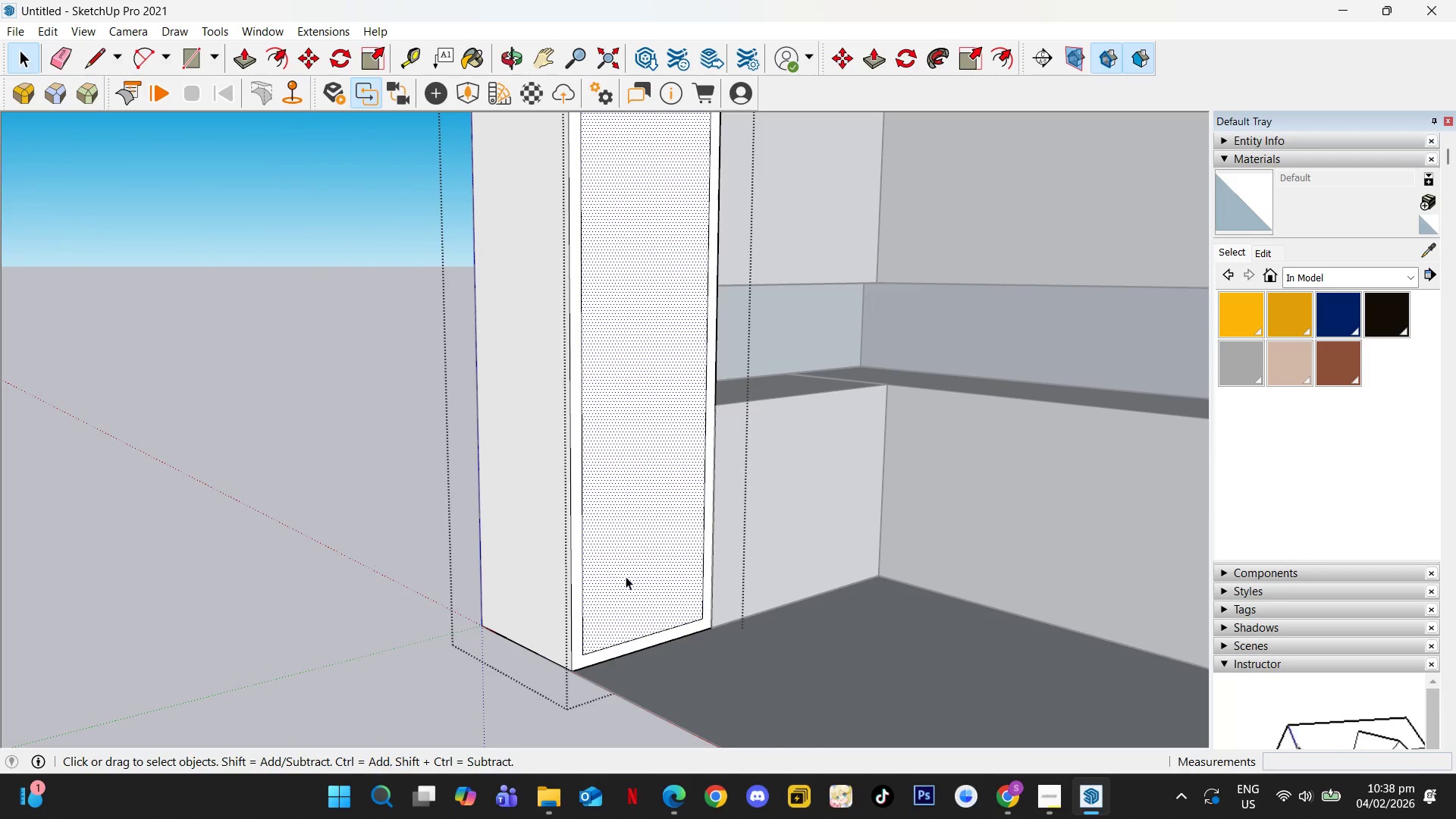 
key(T)
 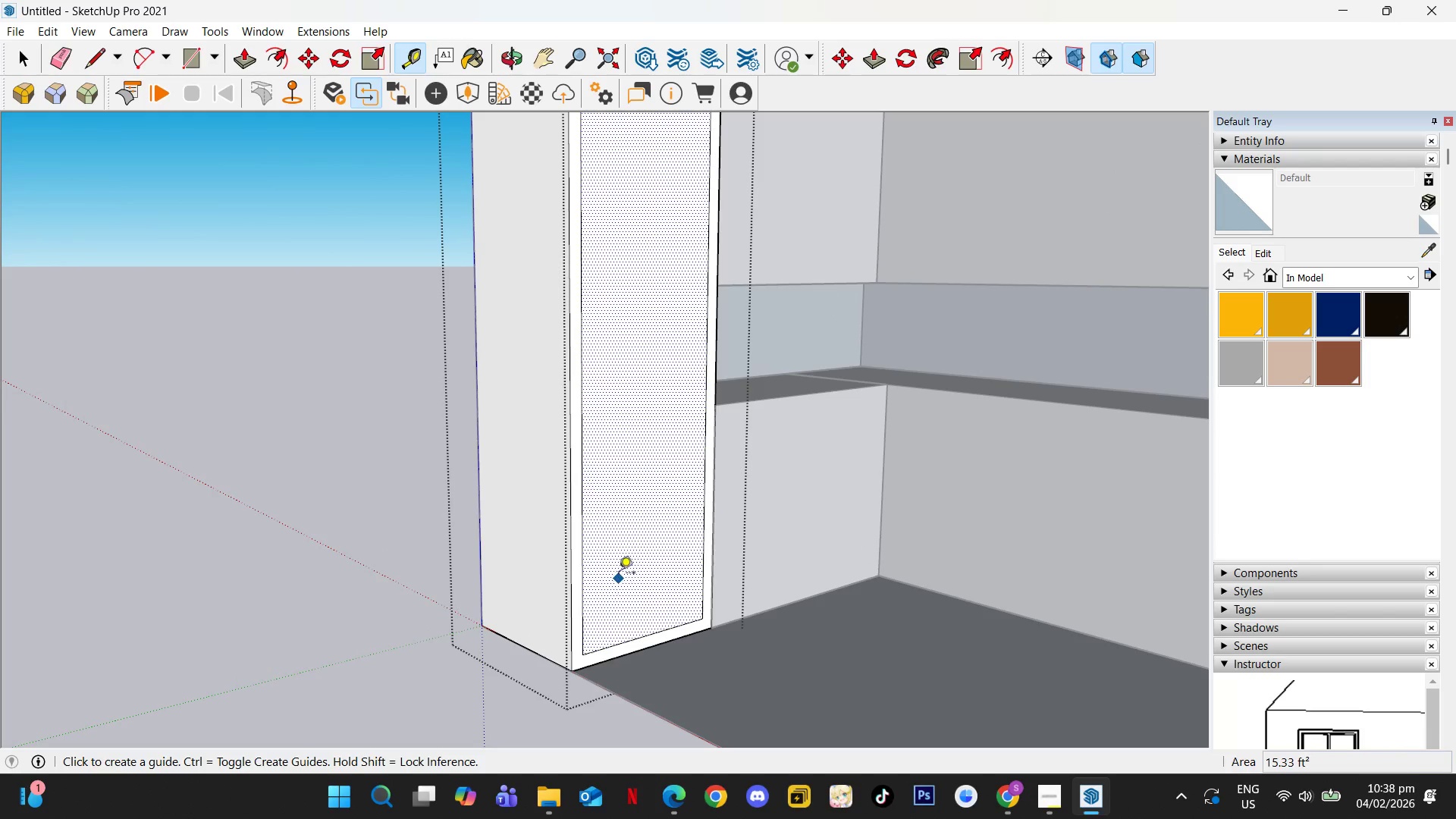 
left_click([585, 533])
 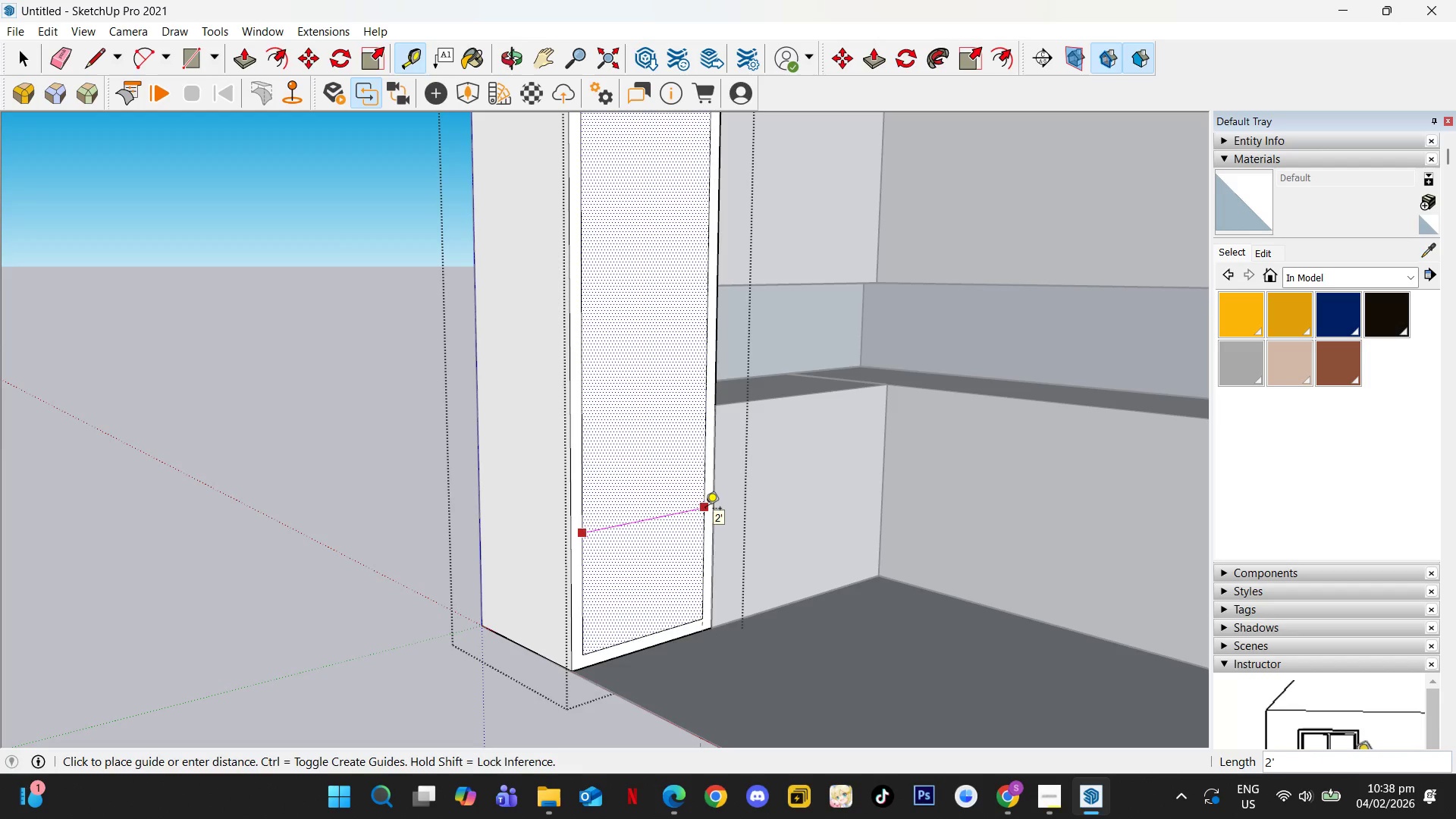 
wait(10.88)
 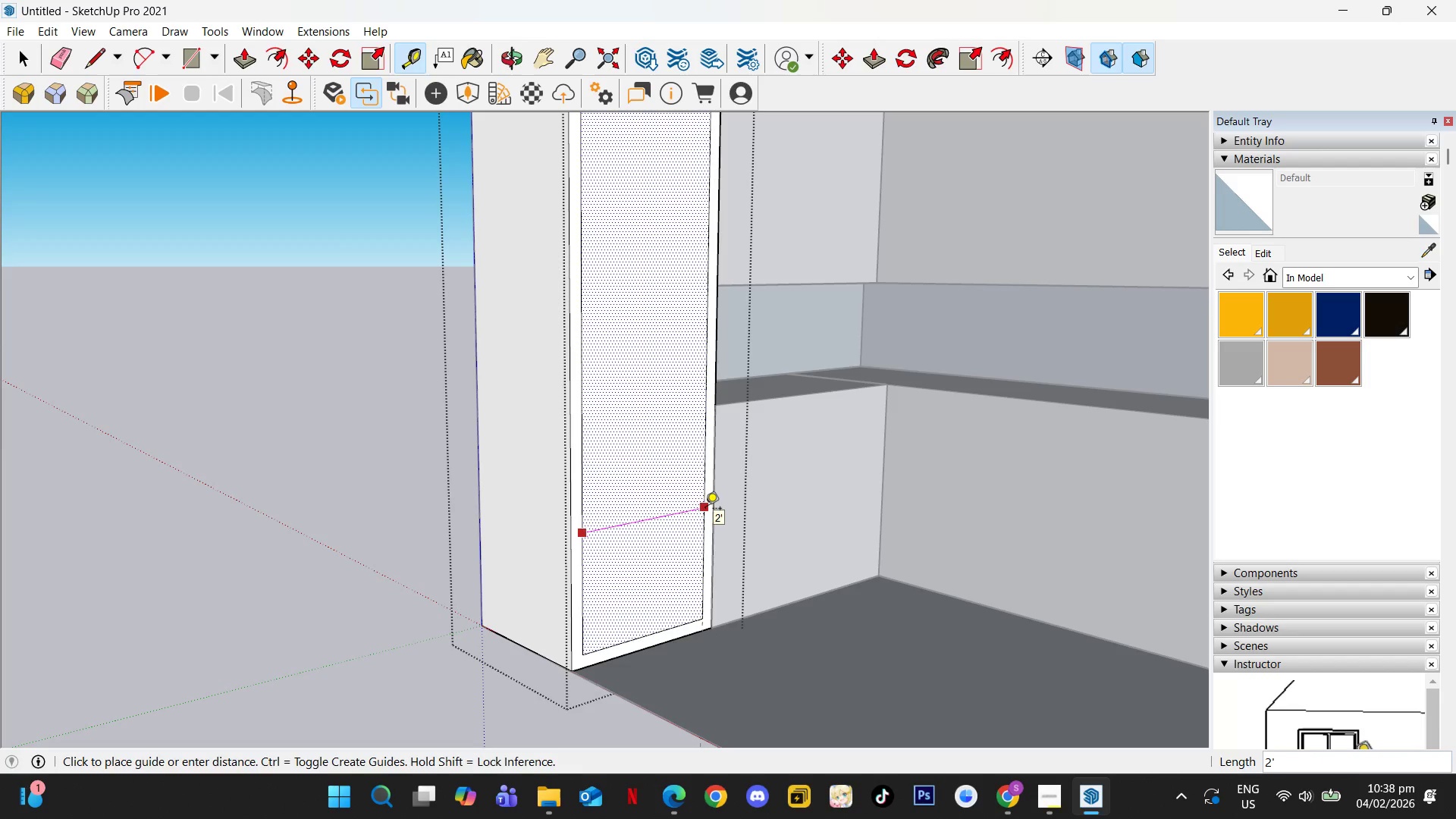 
key(Space)
 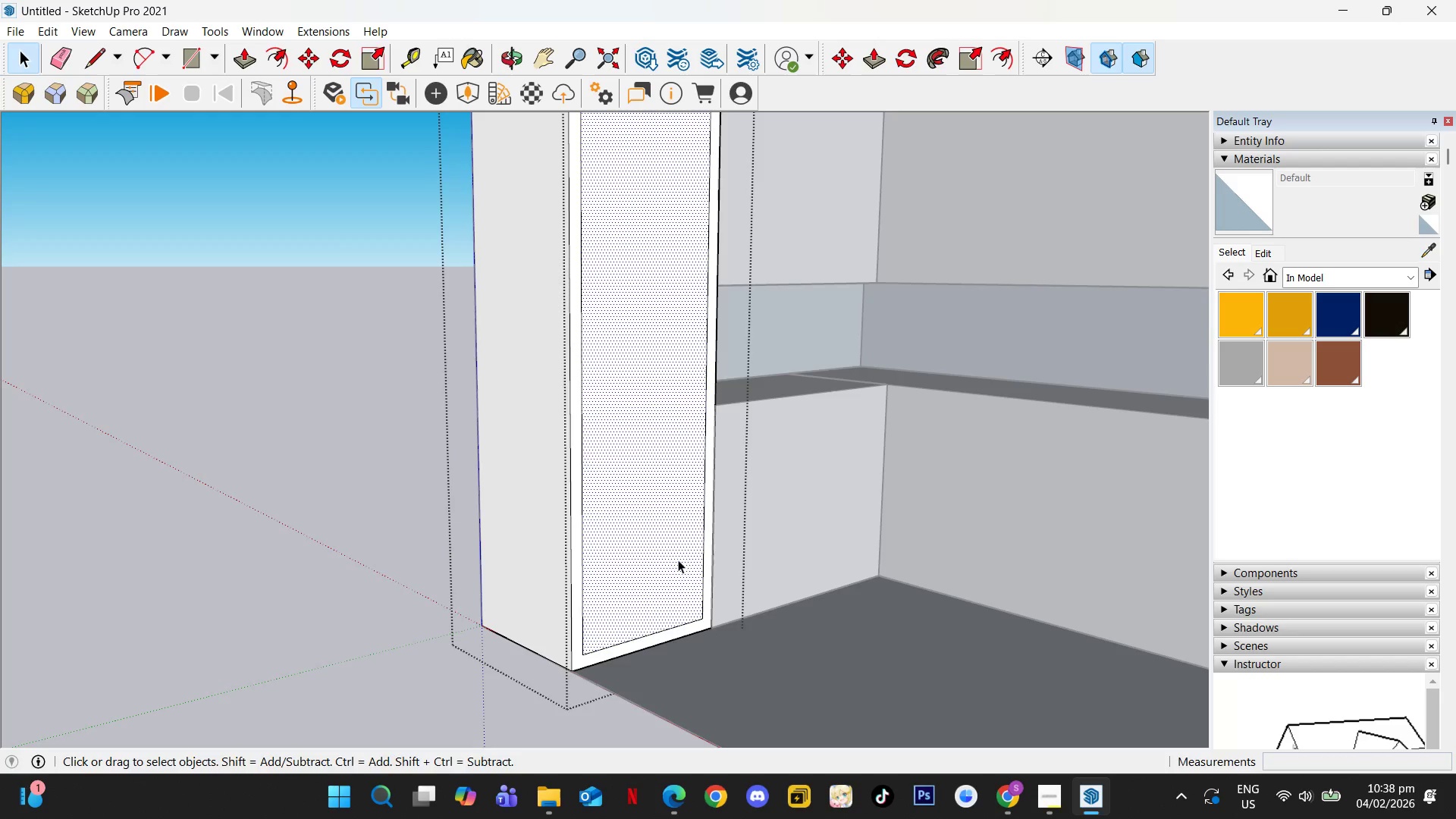 
scroll: coordinate [608, 637], scroll_direction: down, amount: 3.0
 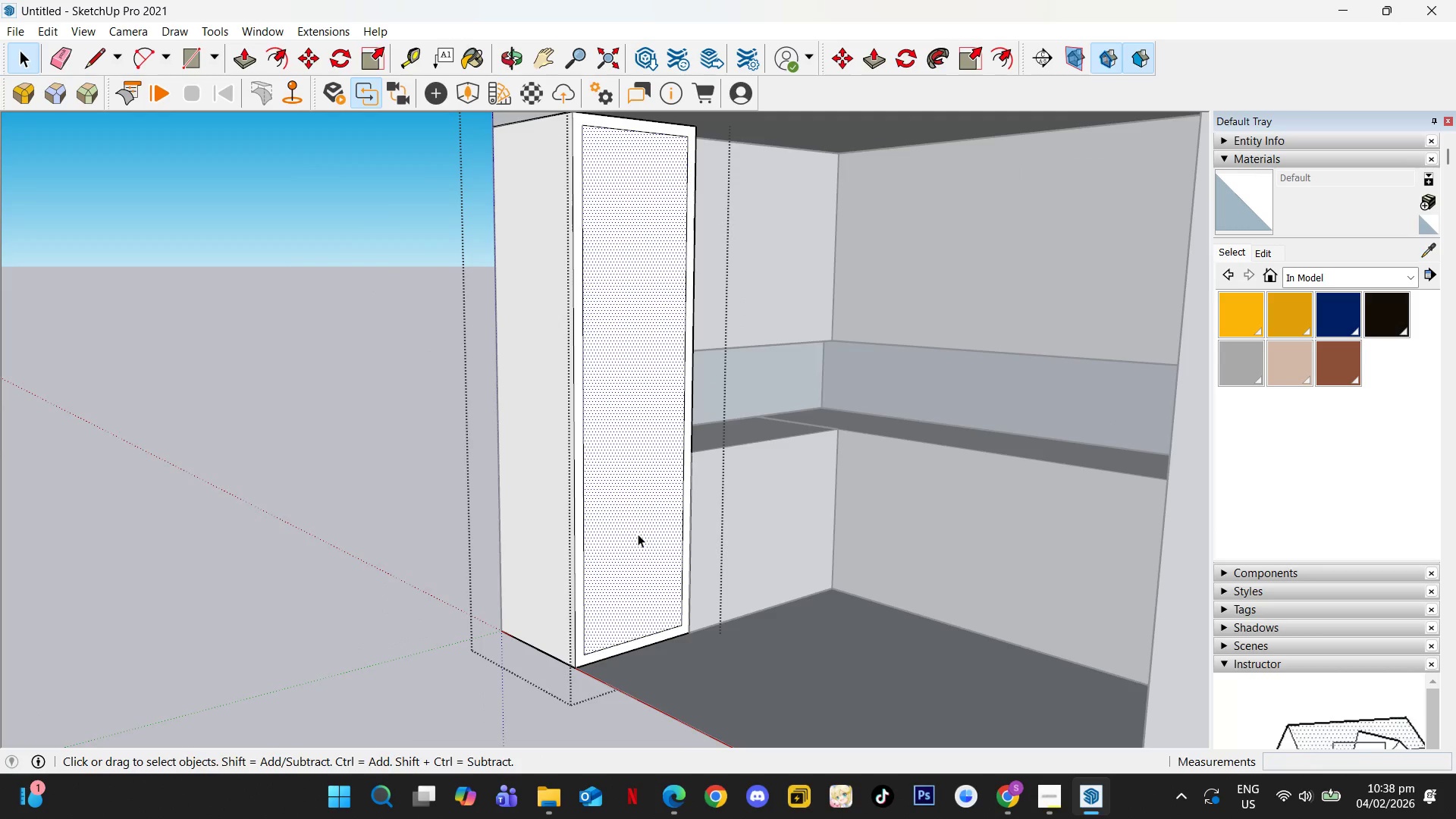 
key(E)
 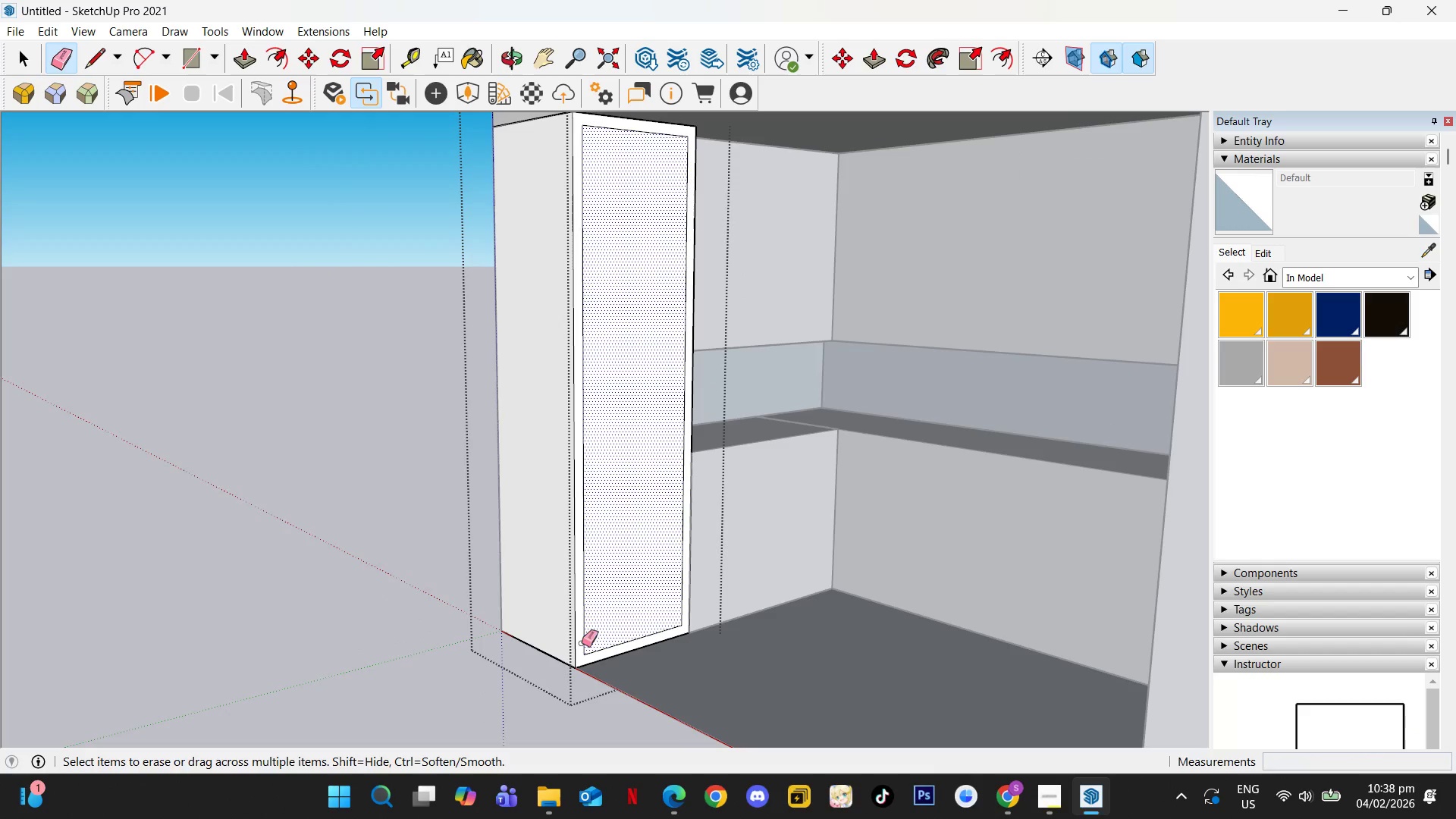 
left_click_drag(start_coordinate=[584, 644], to_coordinate=[593, 651])
 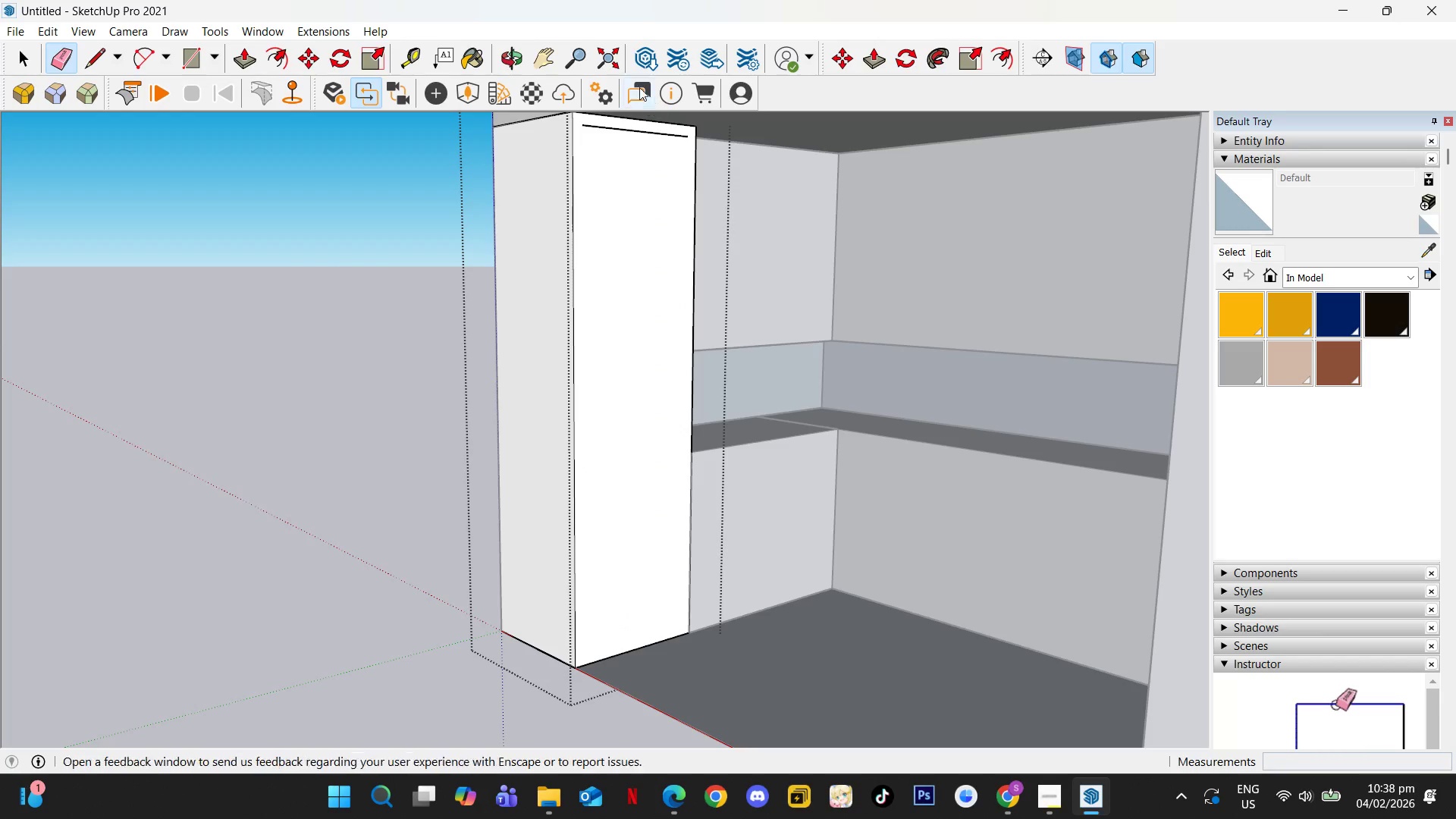 
left_click_drag(start_coordinate=[626, 127], to_coordinate=[627, 132])
 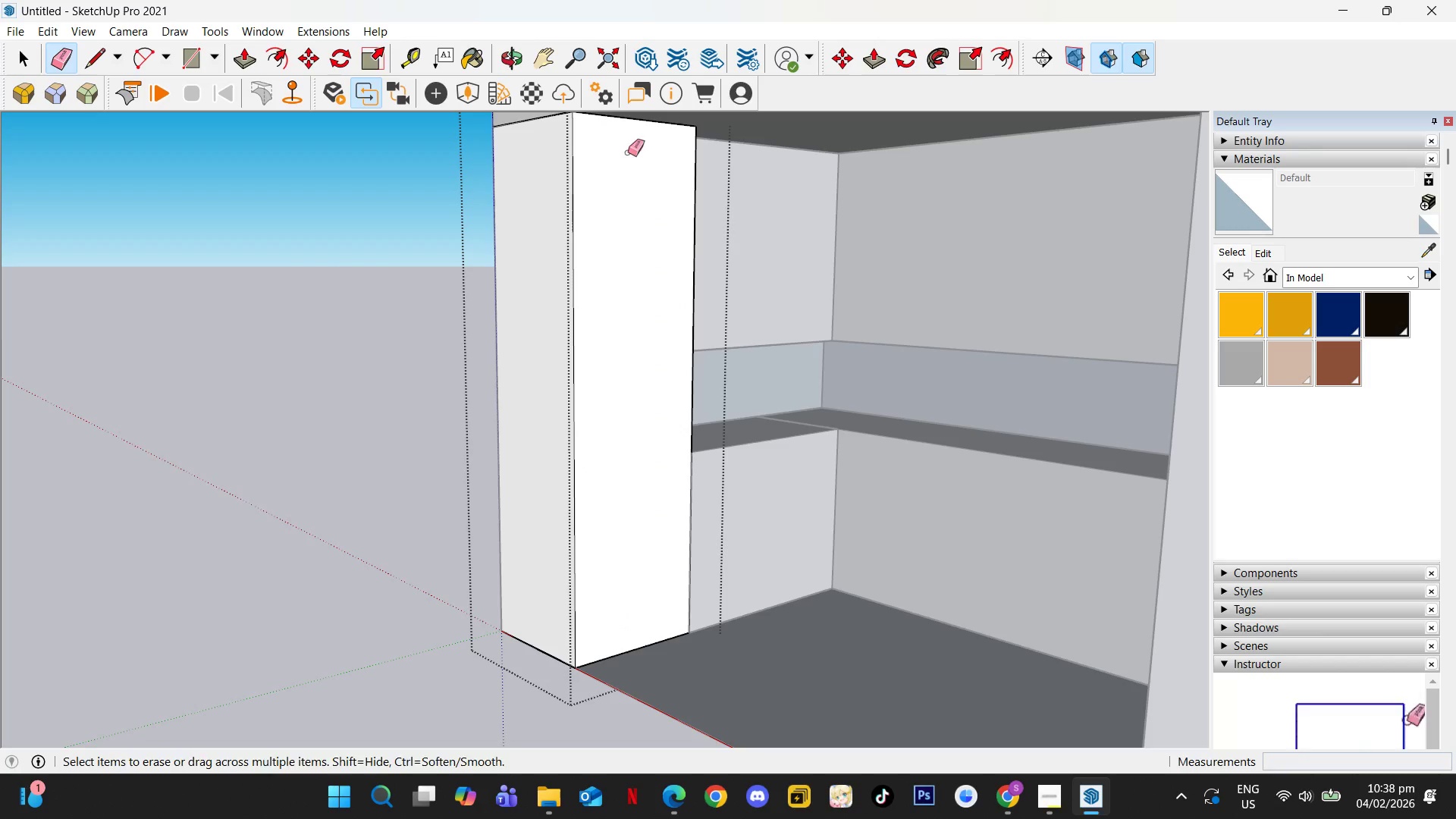 
key(Space)
 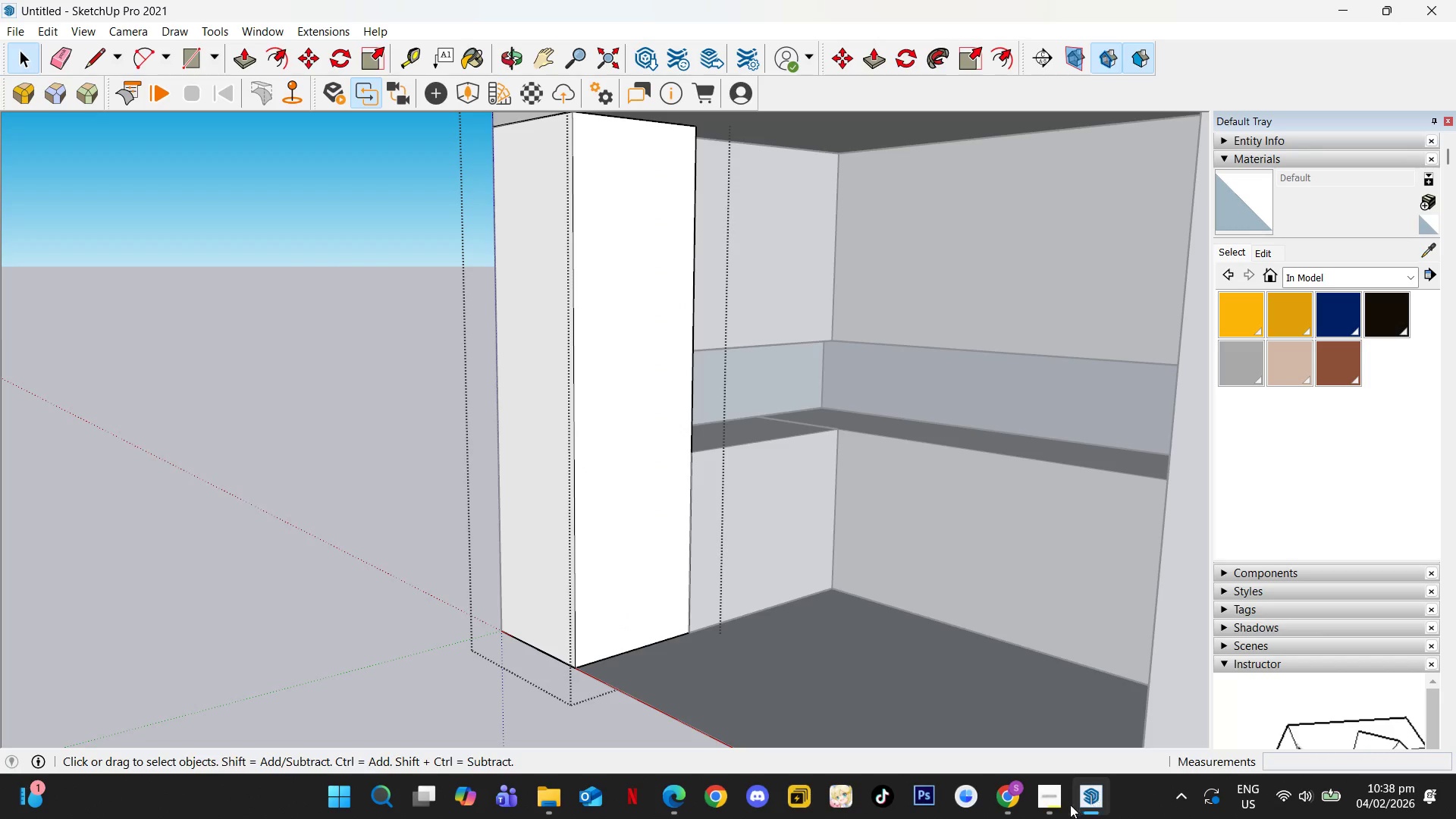 
left_click([1050, 808])